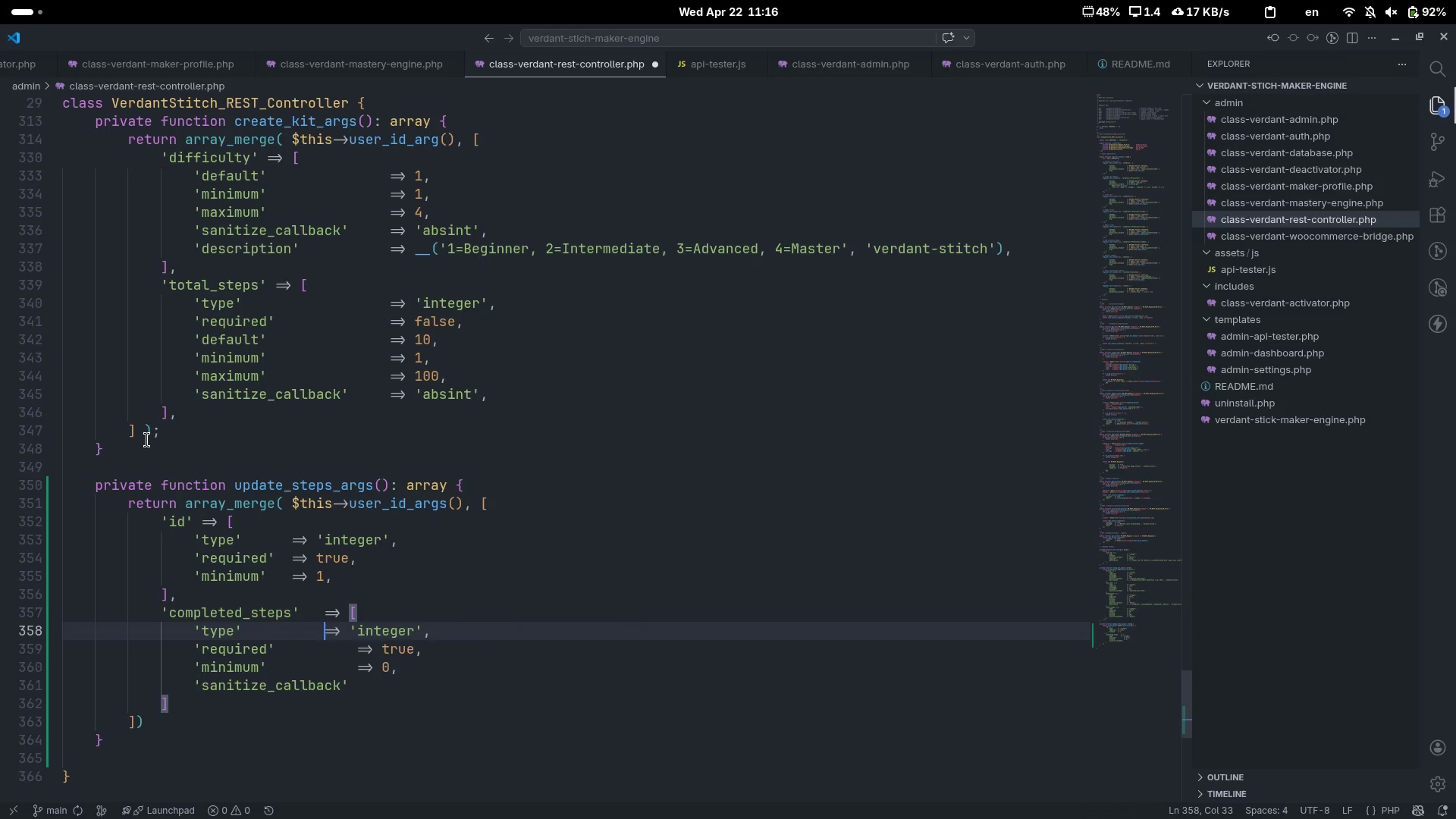 
key(Tab)
 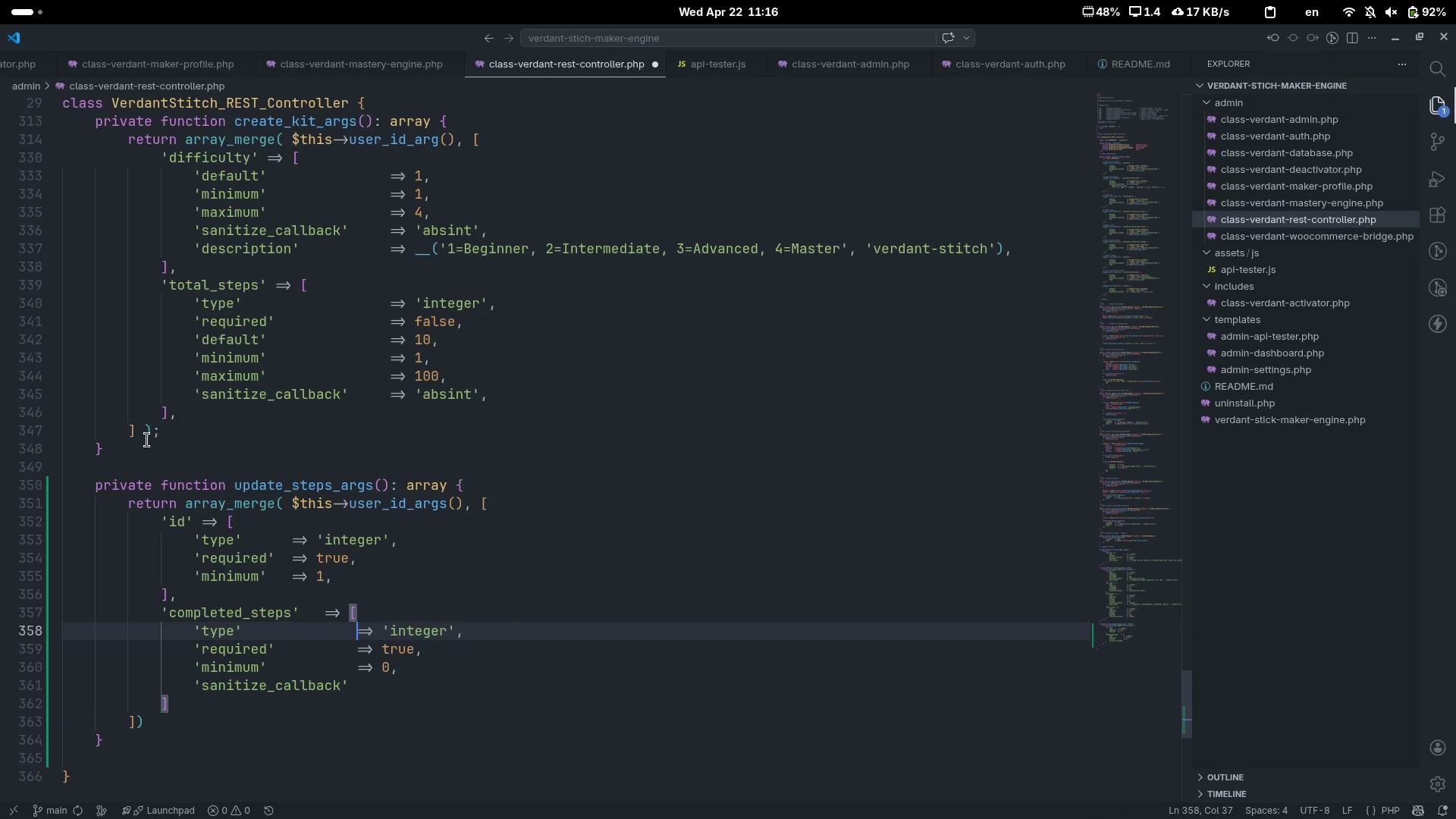 
key(Tab)
 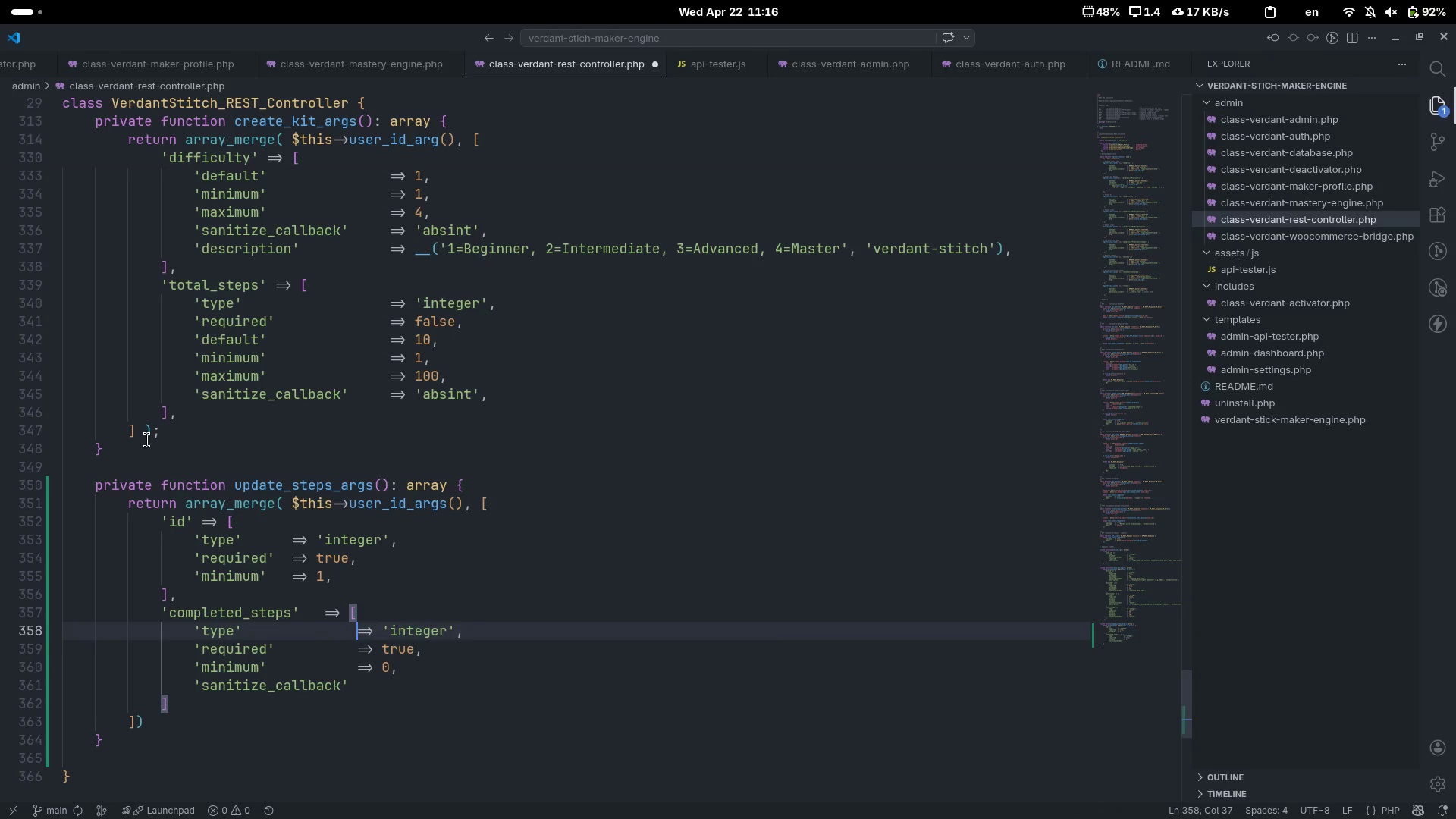 
key(ArrowDown)
 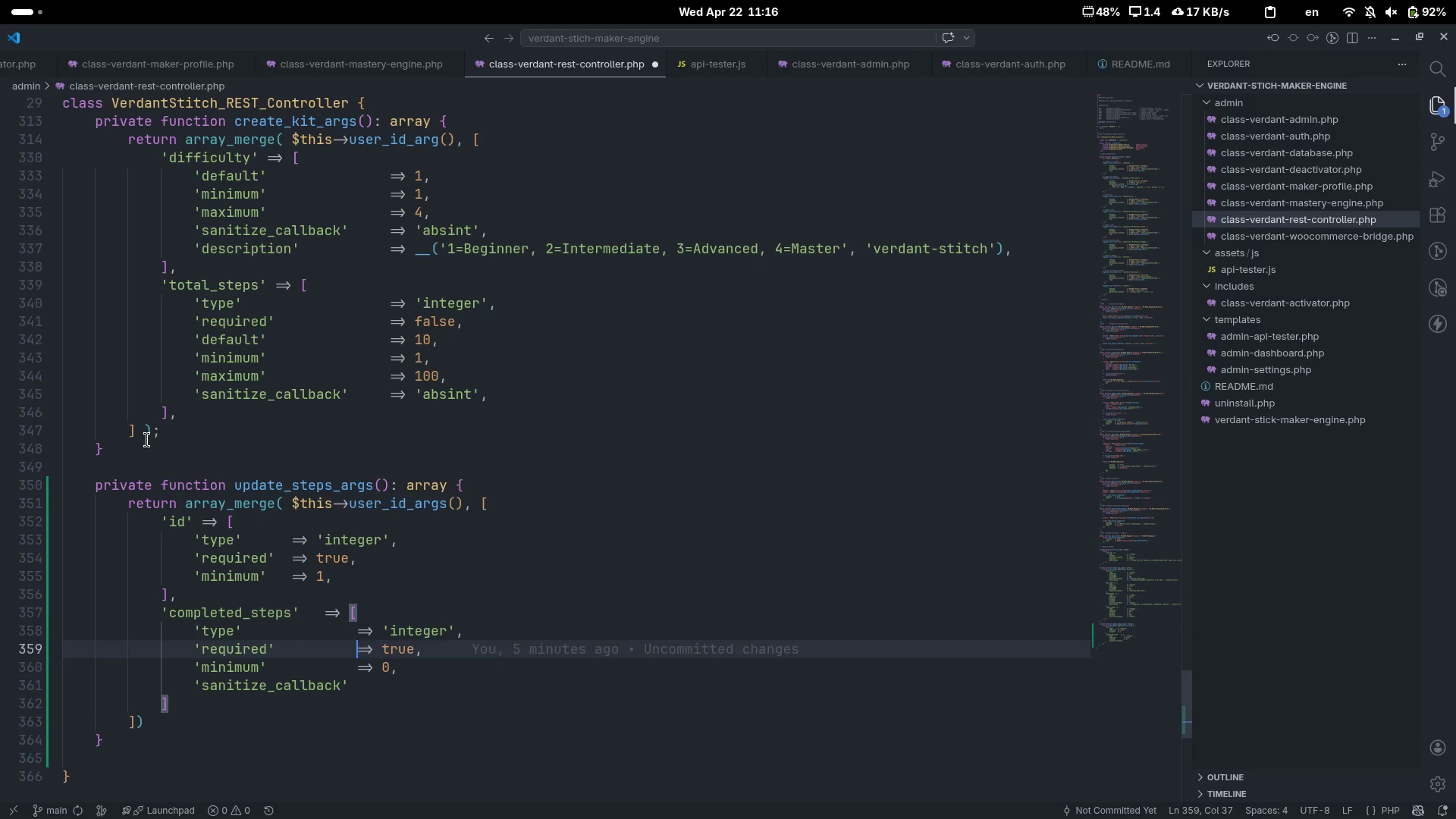 
key(ArrowDown)
 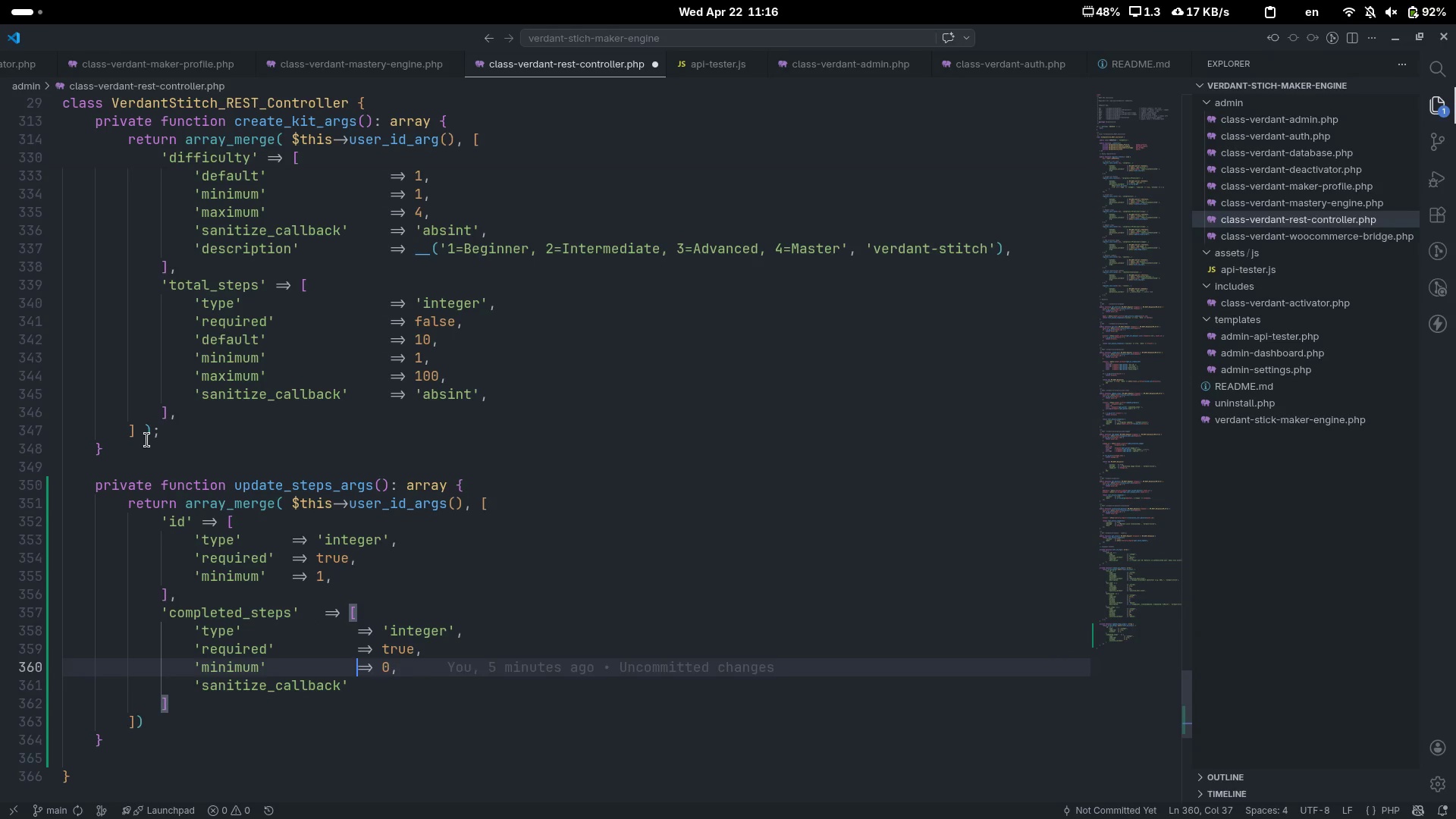 
key(ArrowDown)
 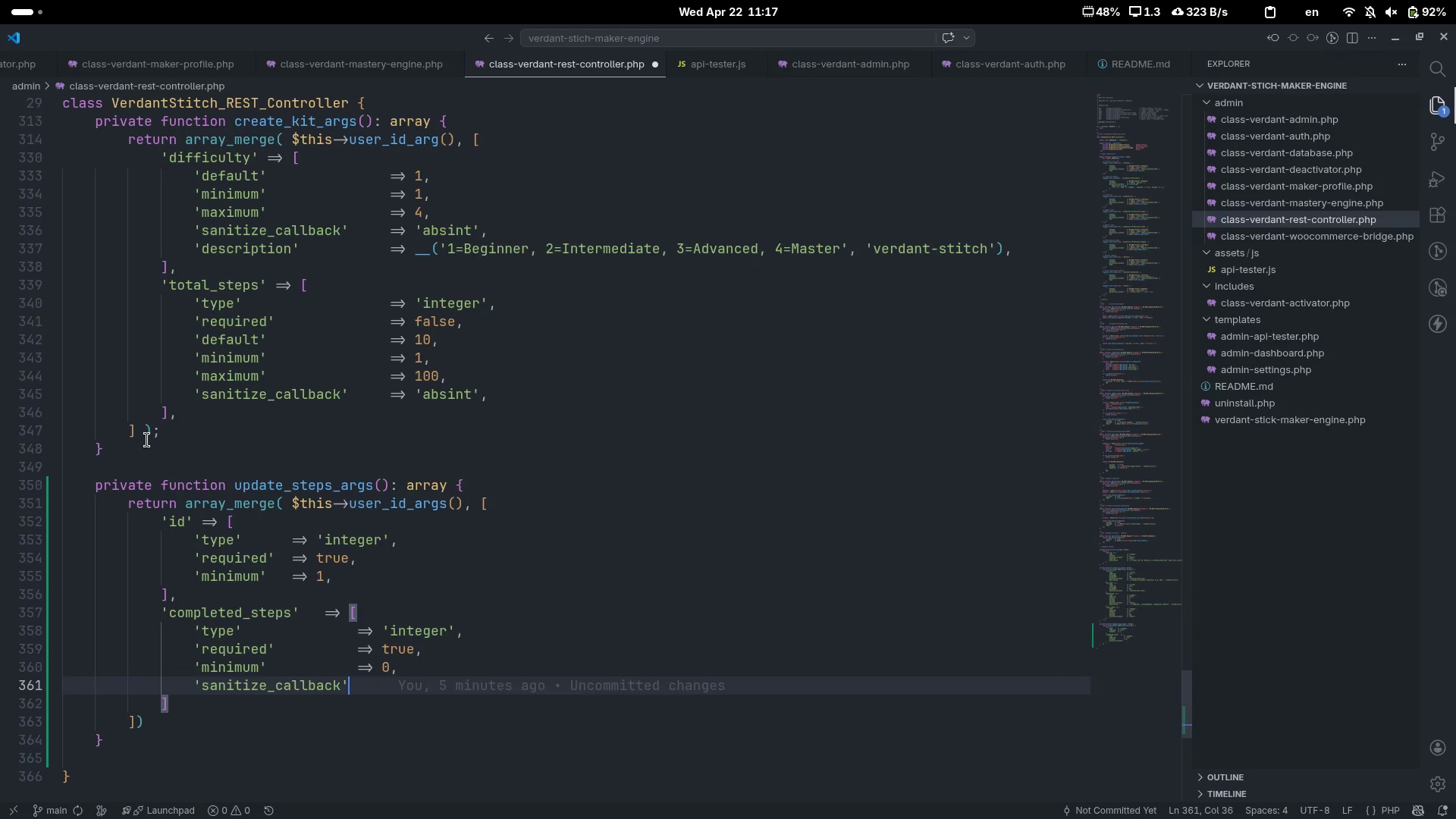 
key(Tab)
type(=> 'ansint)
 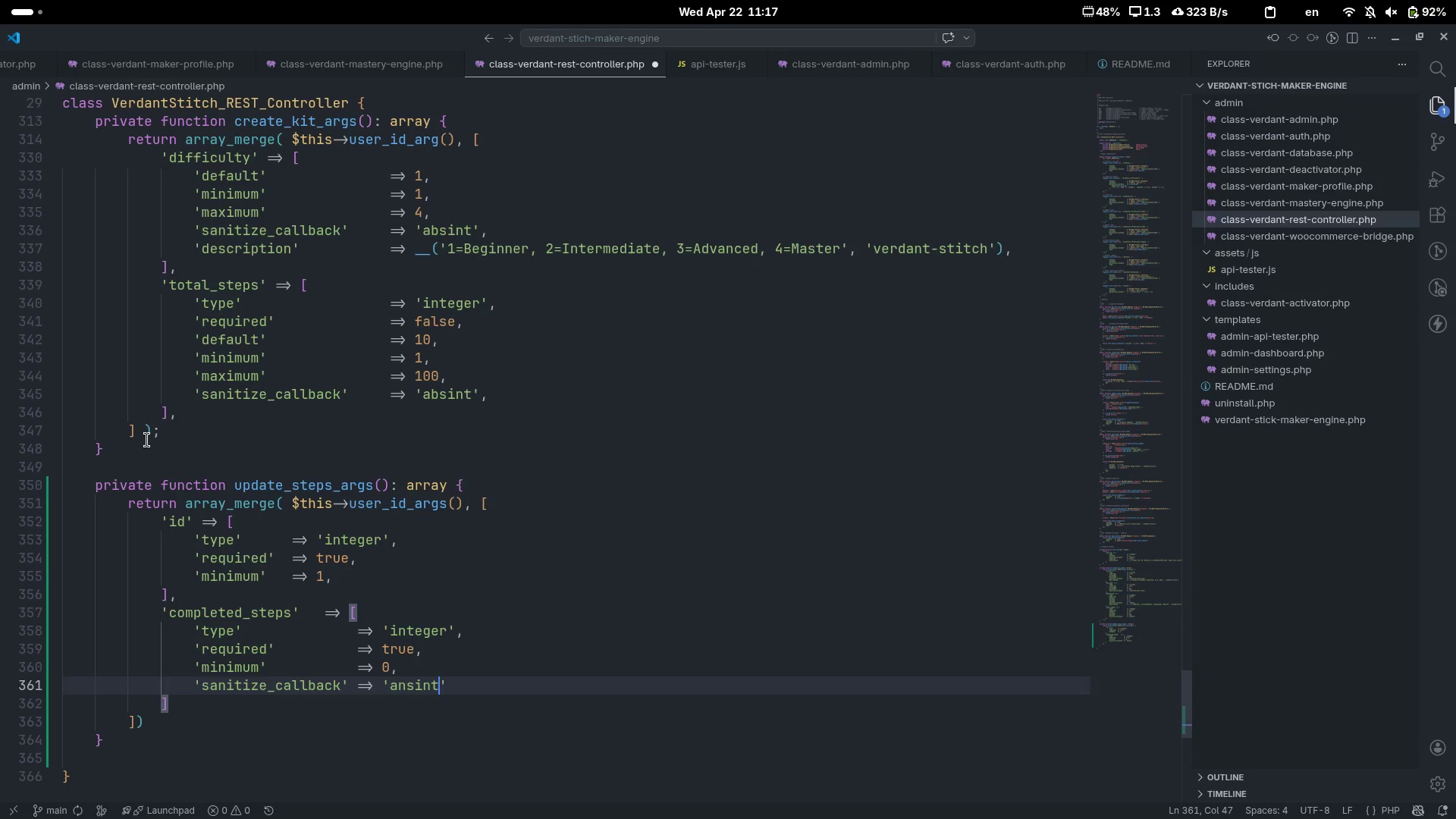 
key(Control+ControlLeft)
 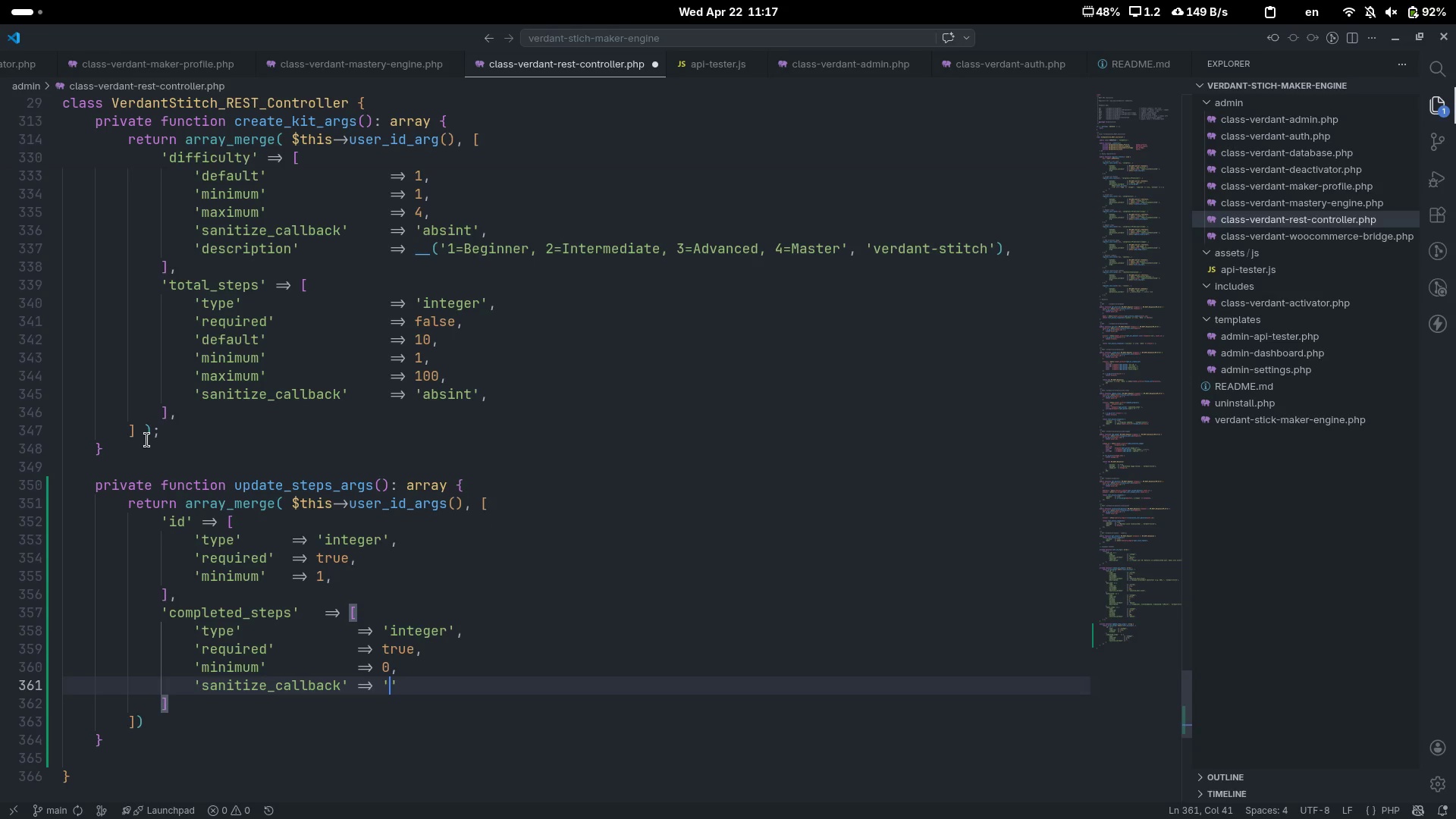 
key(Control+Backspace)
 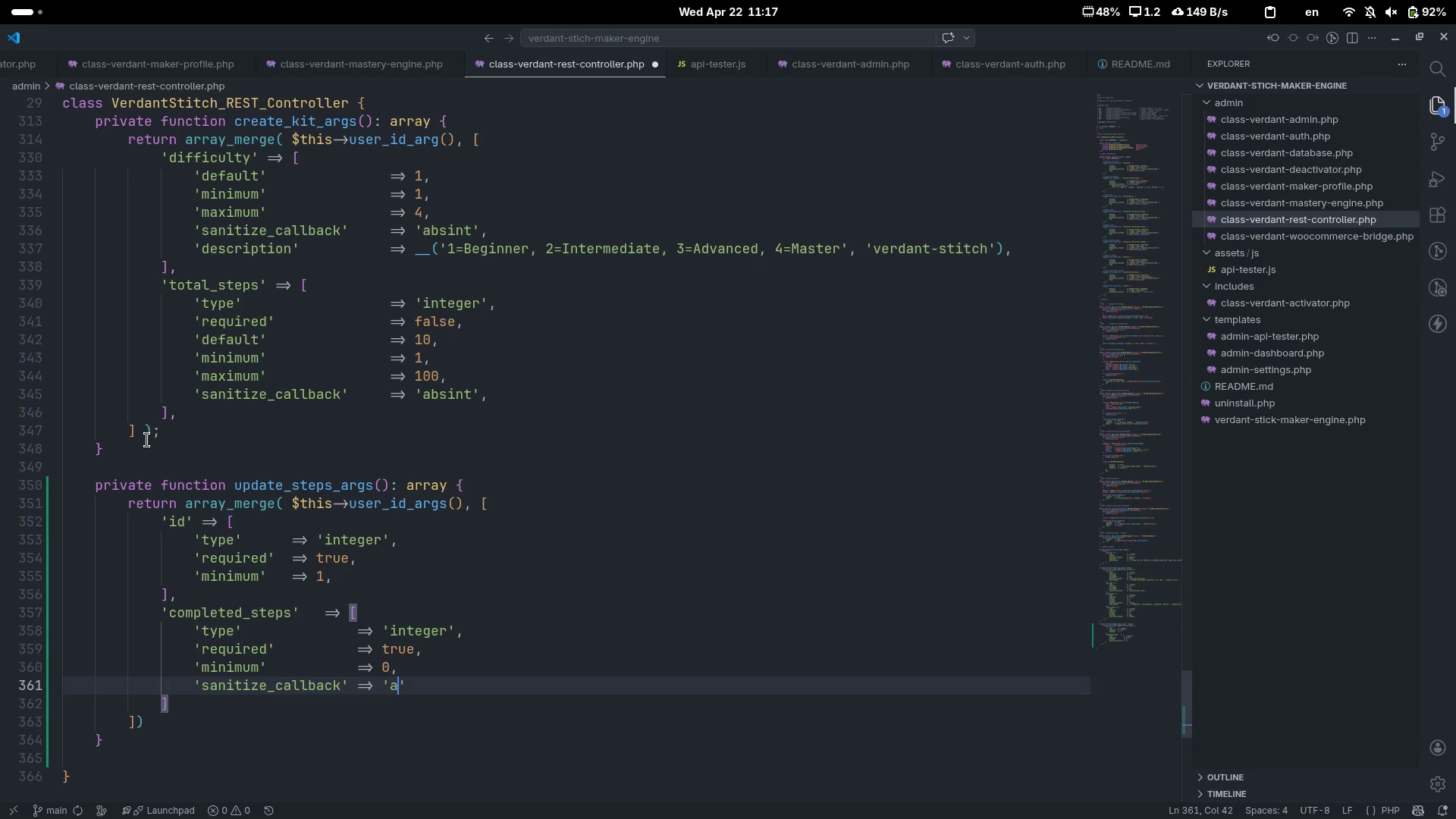 
type(absnt)
key(Backspace)
key(Backspace)
type(int)
 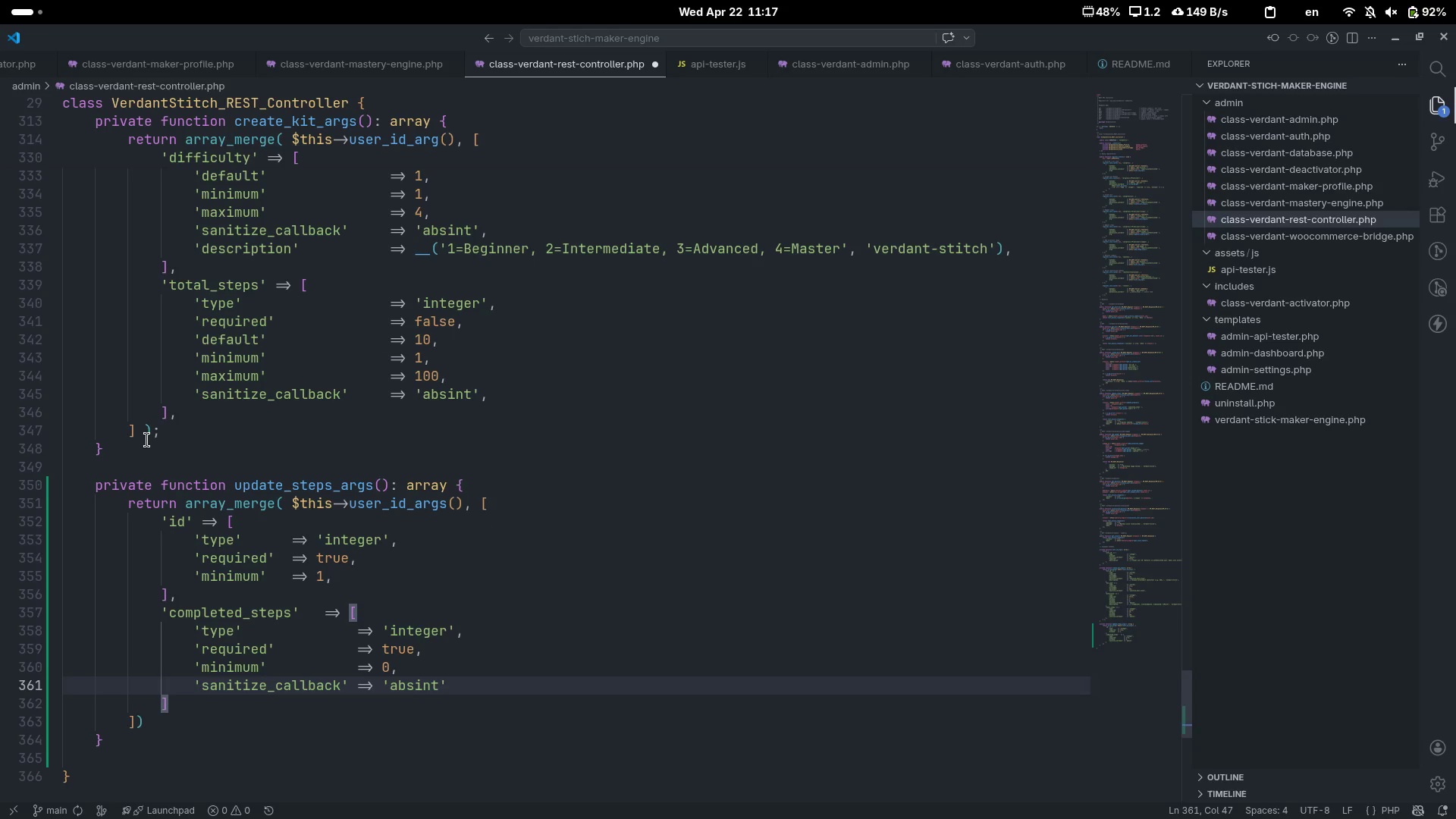 
key(Control+ControlLeft)
 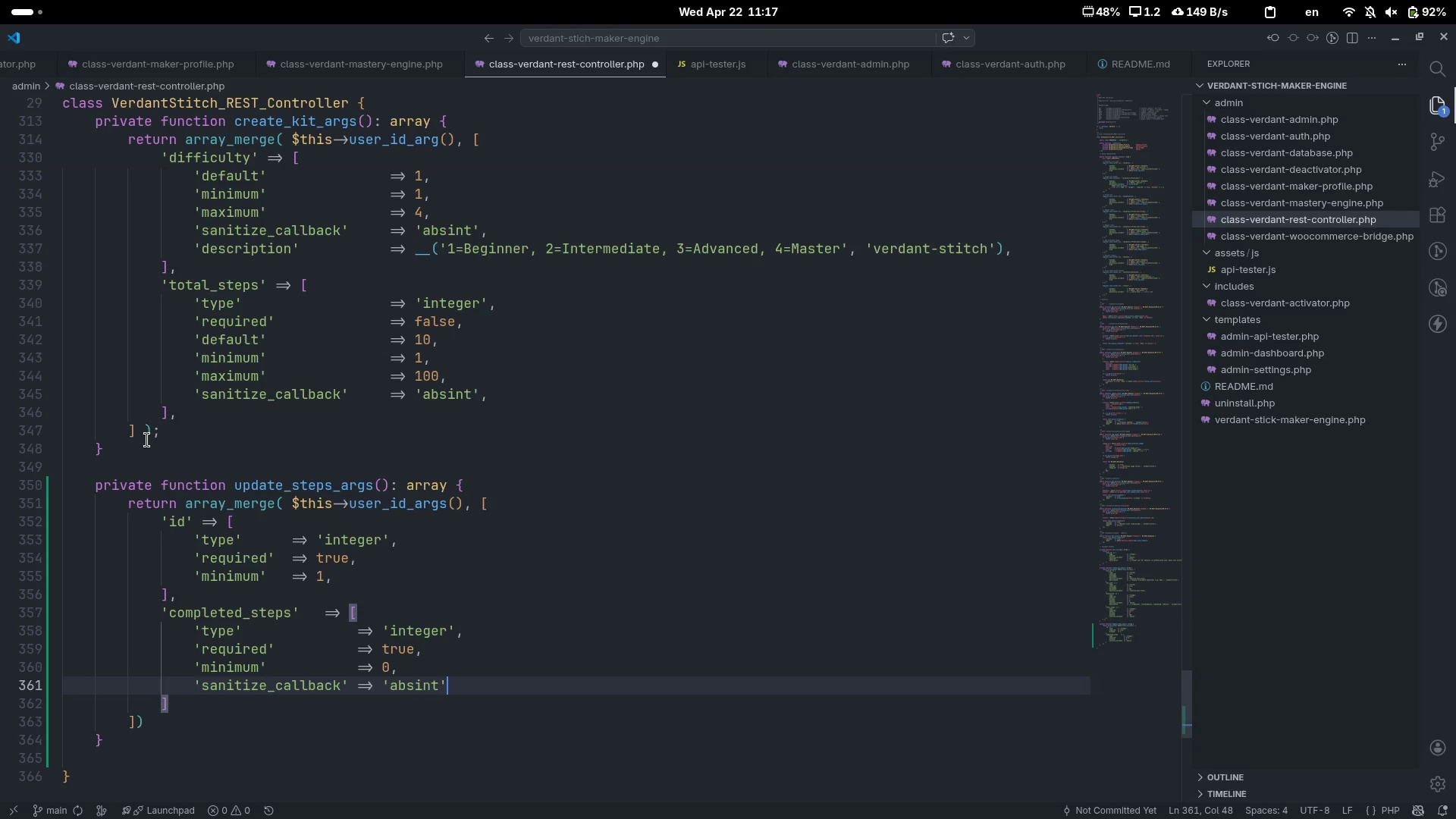 
key(Control+ArrowRight)
 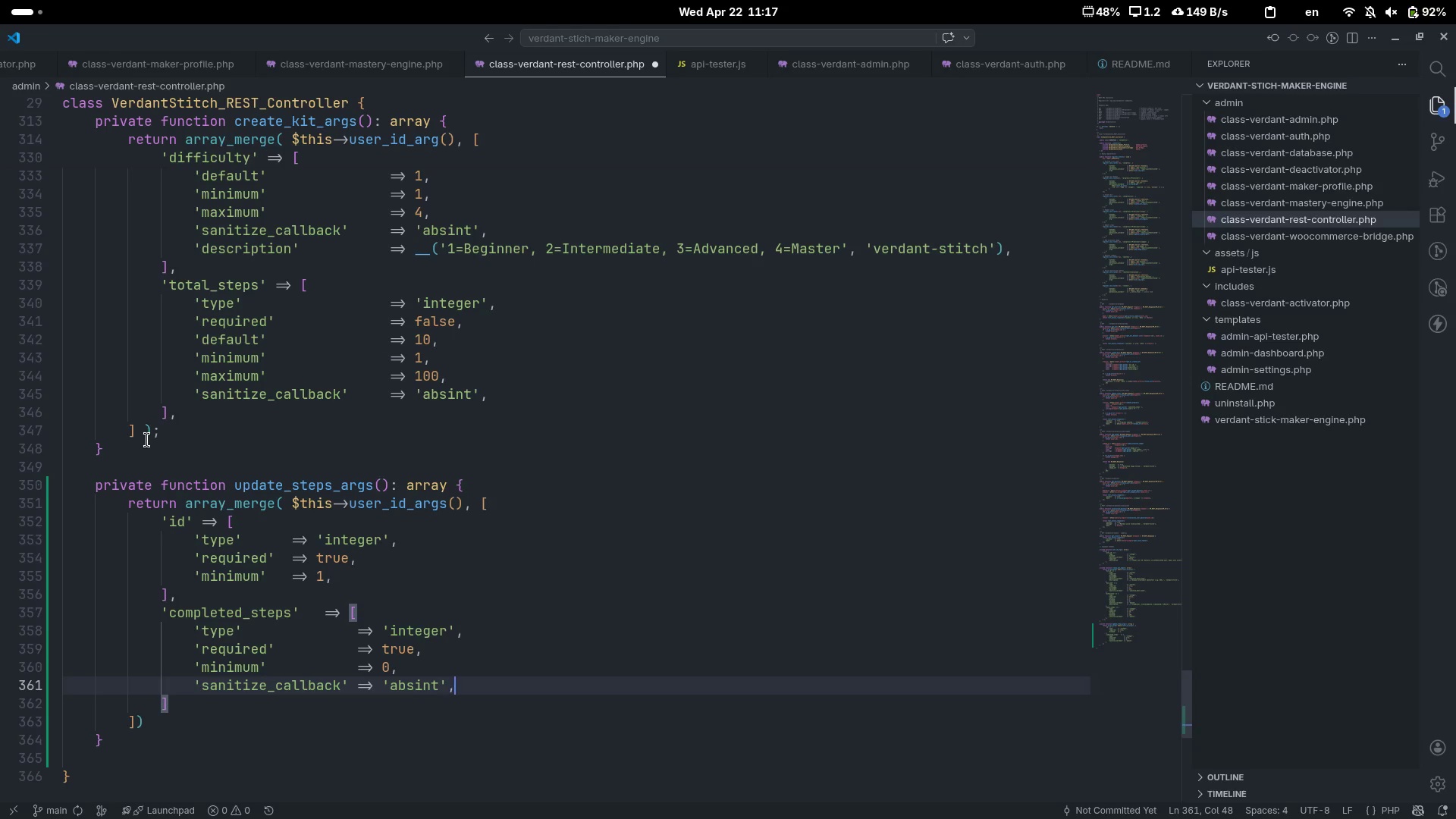 
key(Comma)
 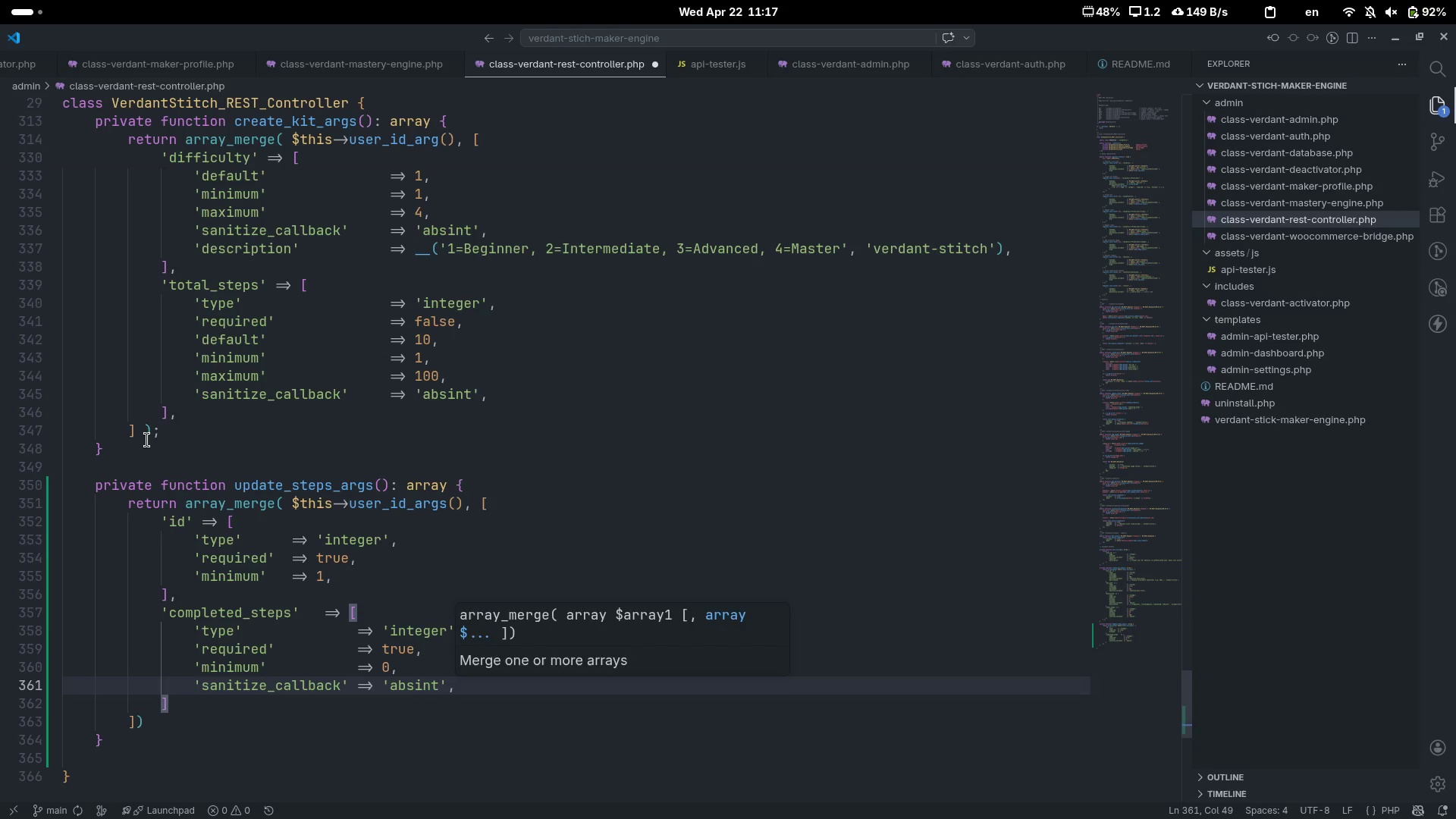 
key(Escape)
 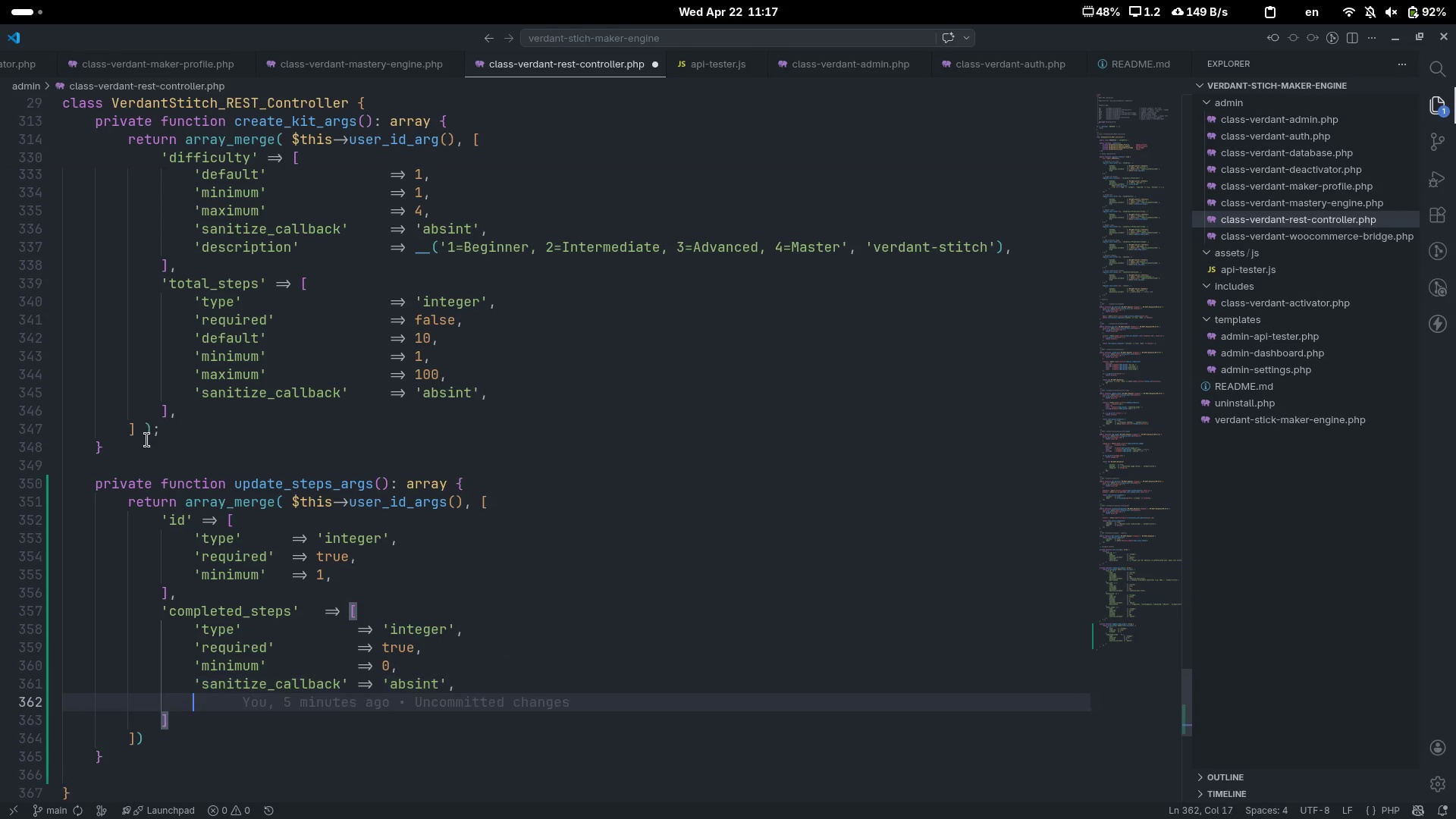 
key(Enter)
 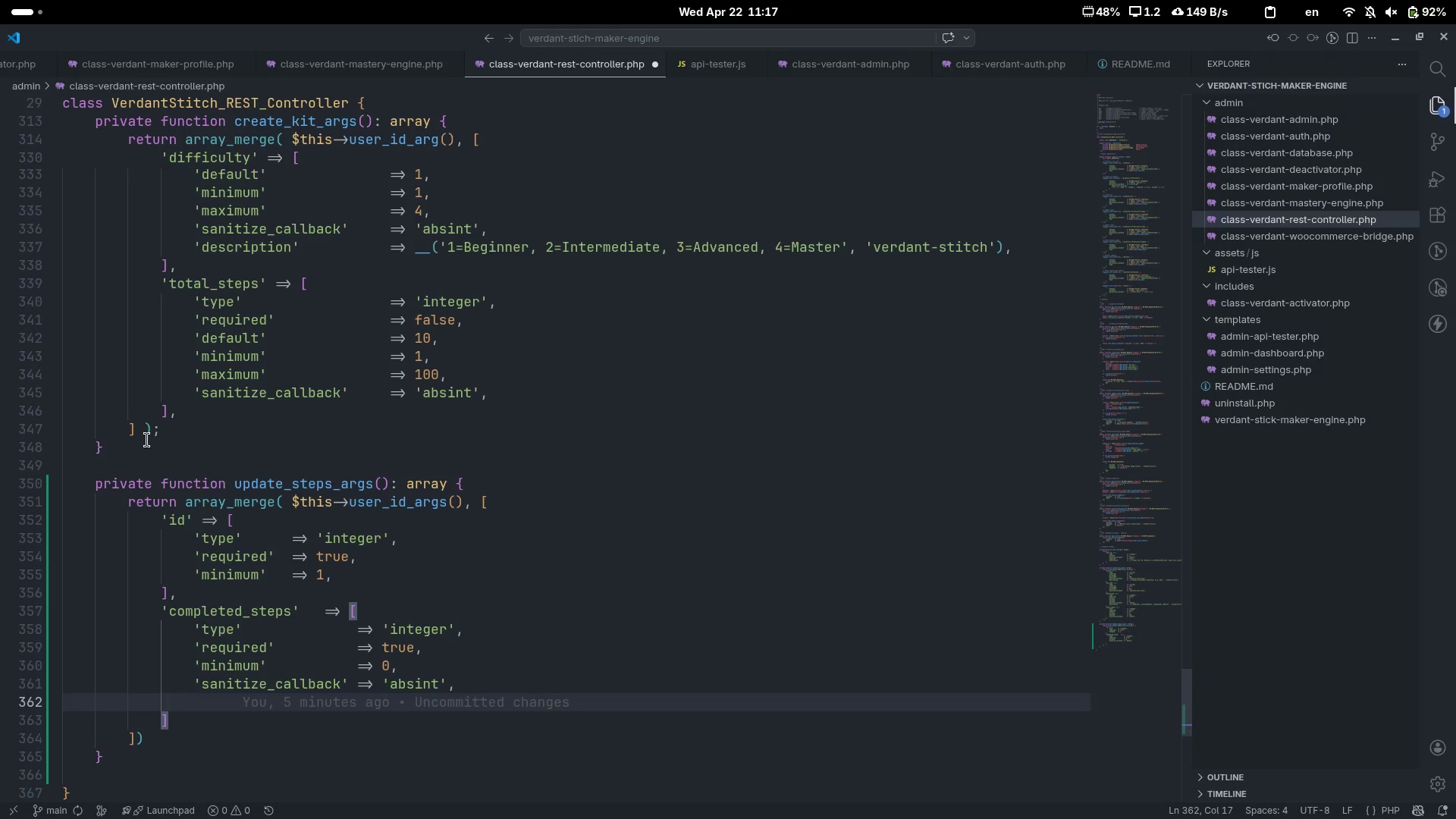 
type('description)
 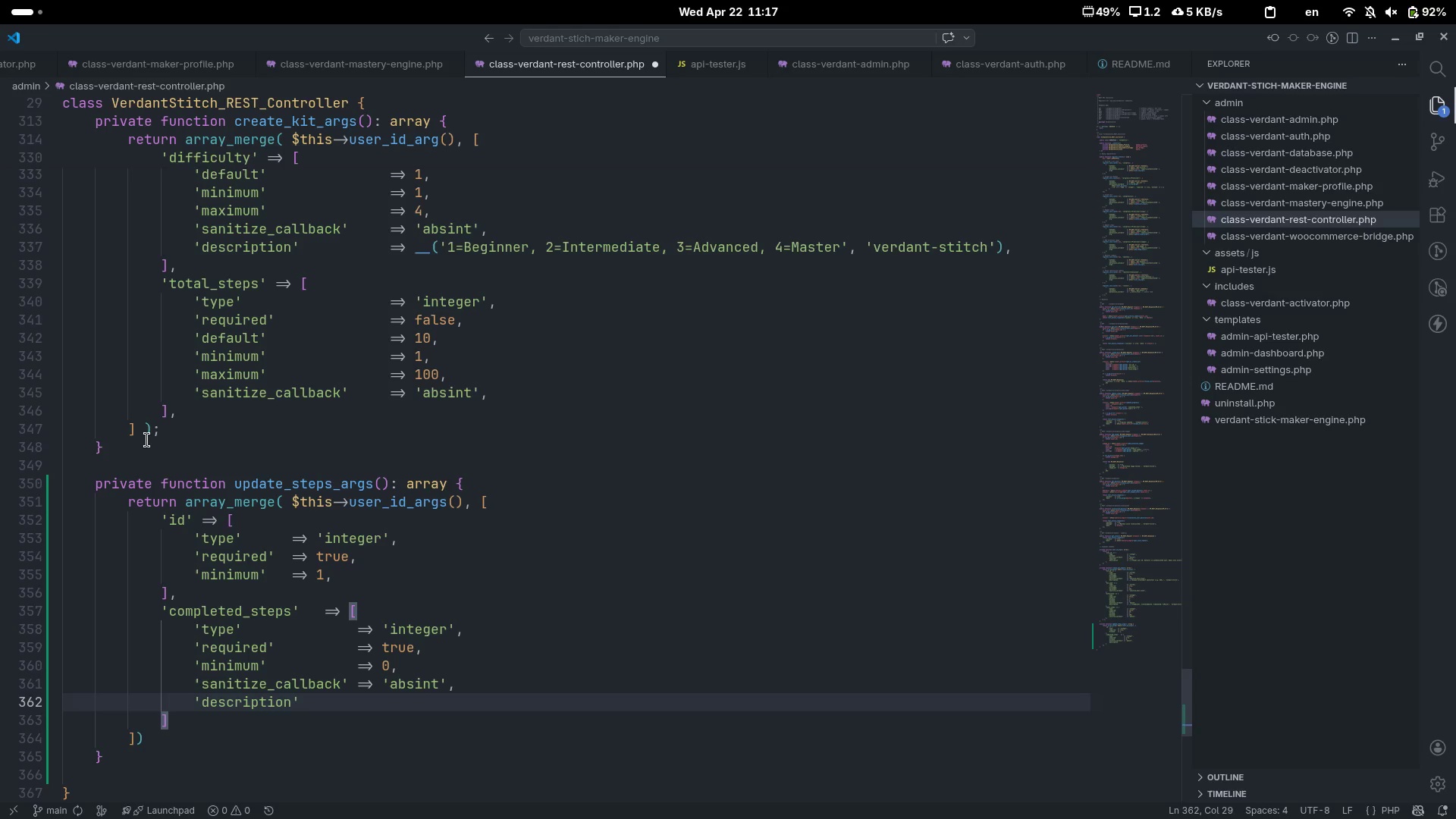 
key(ArrowRight)
 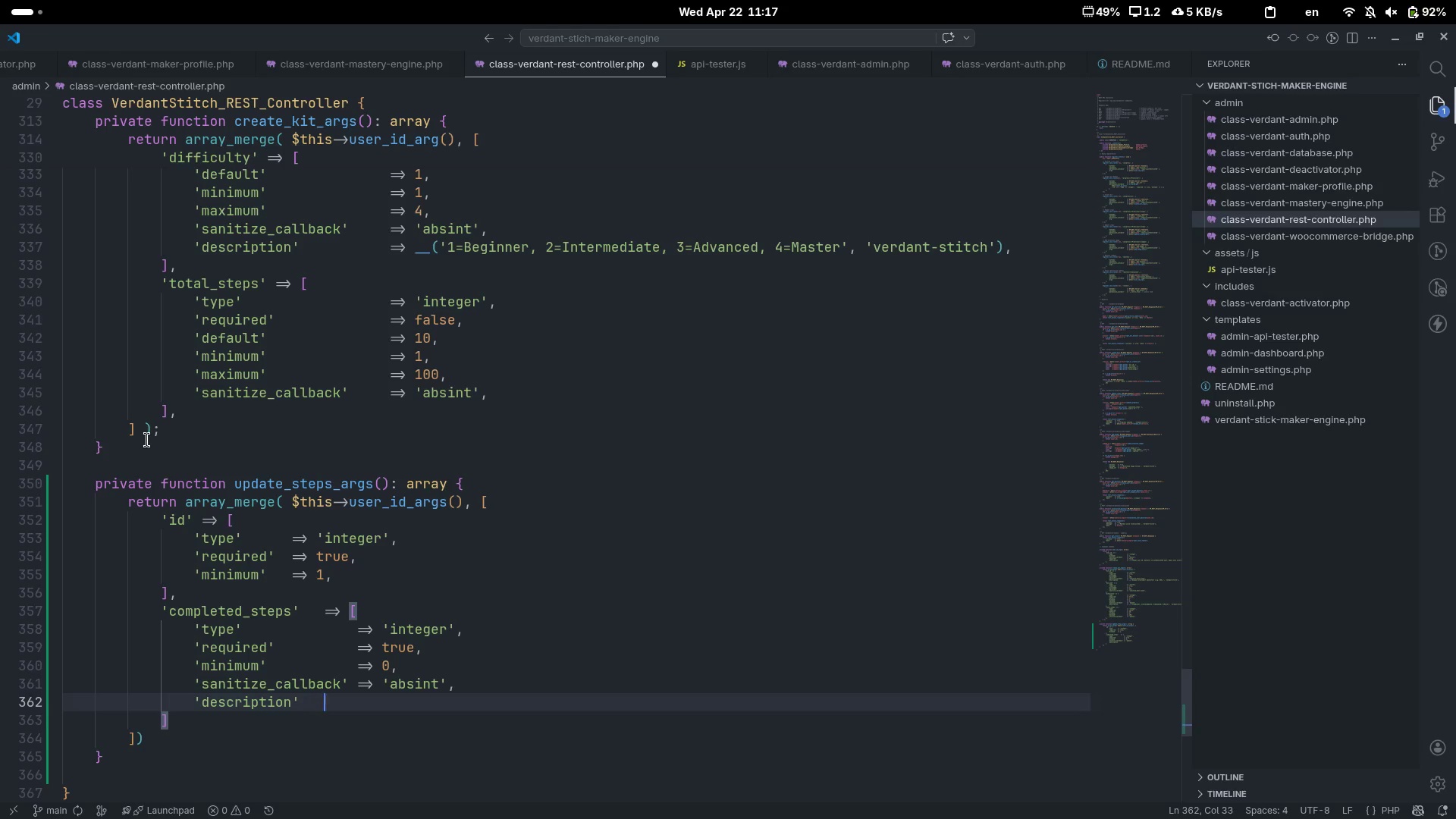 
key(Tab)
key(Tab)
type(=> (()
key(Backspace)
key(Backspace)
type(__('Tital)
 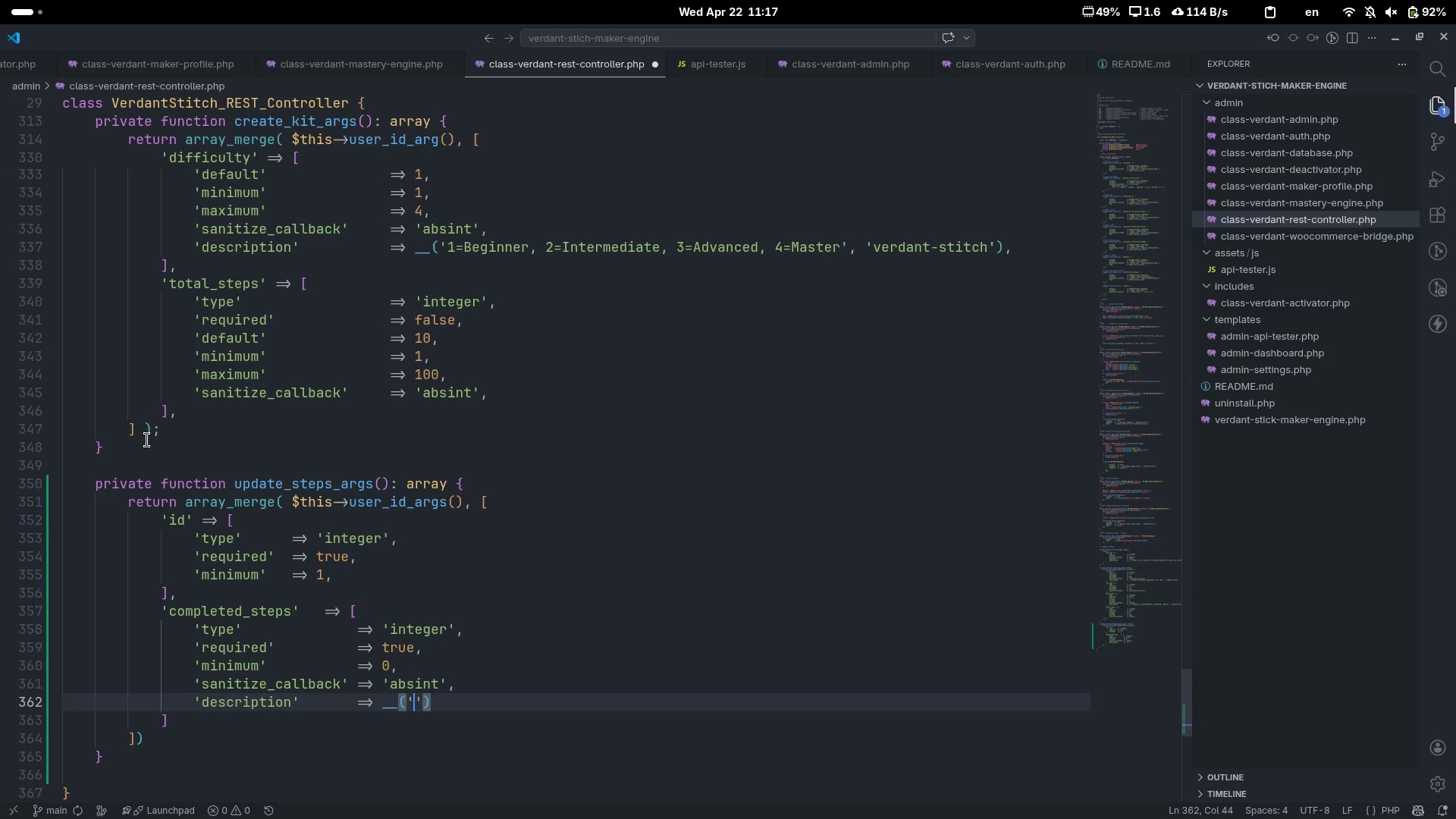 
 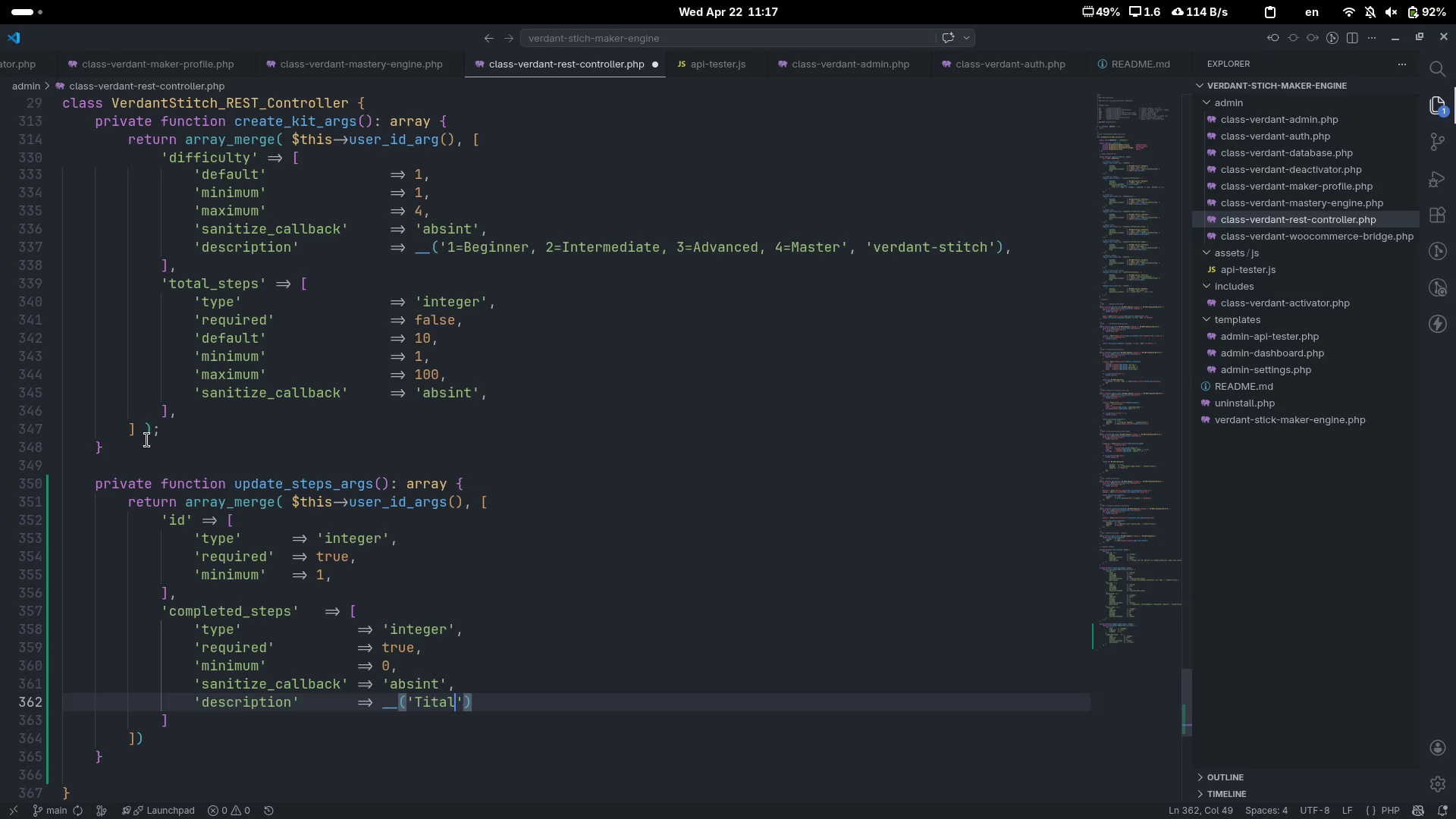 
key(Control+ControlLeft)
 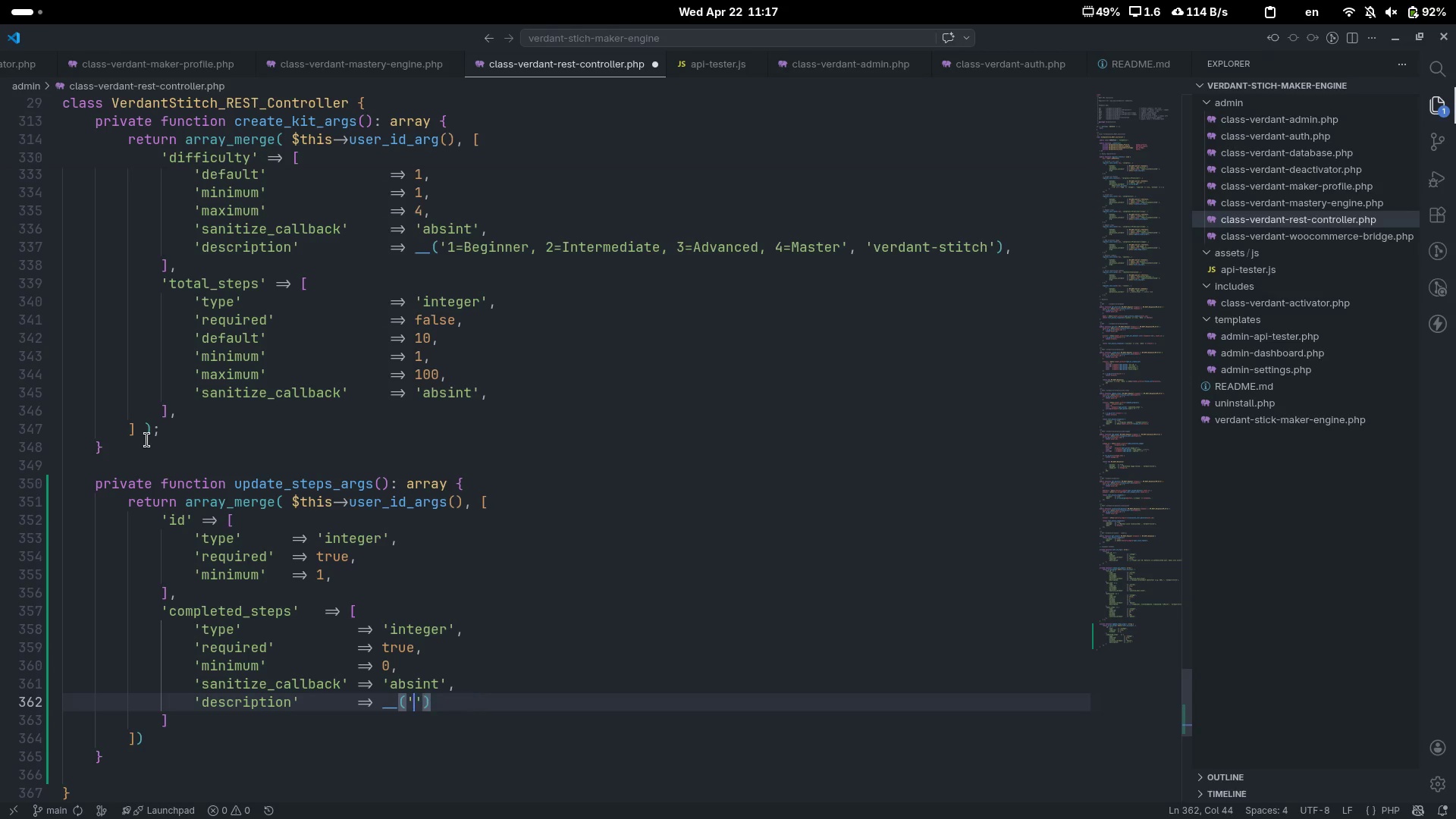 
key(Control+Backspace)
 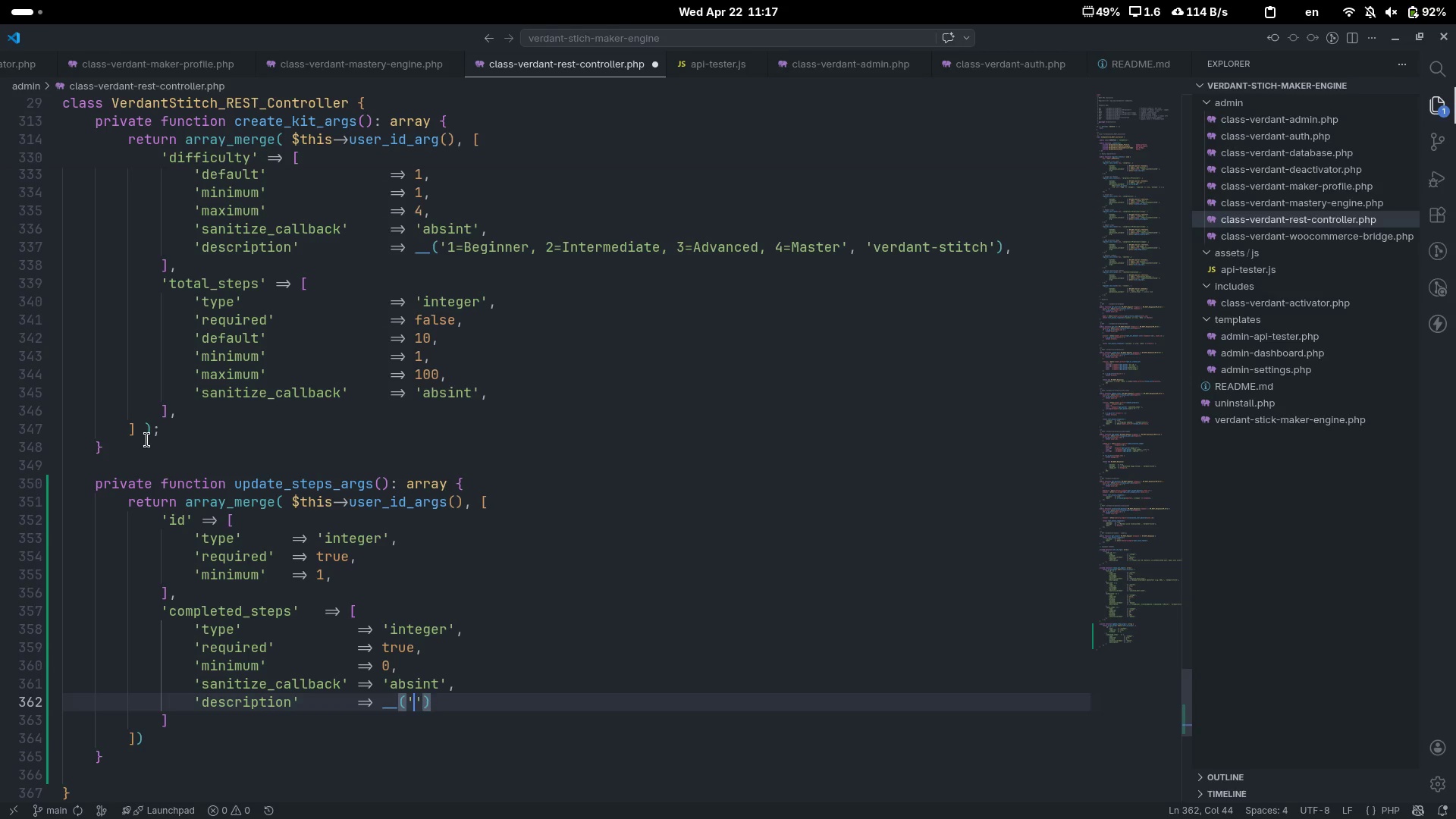 
type(Total steps completed so far (not a delta)
 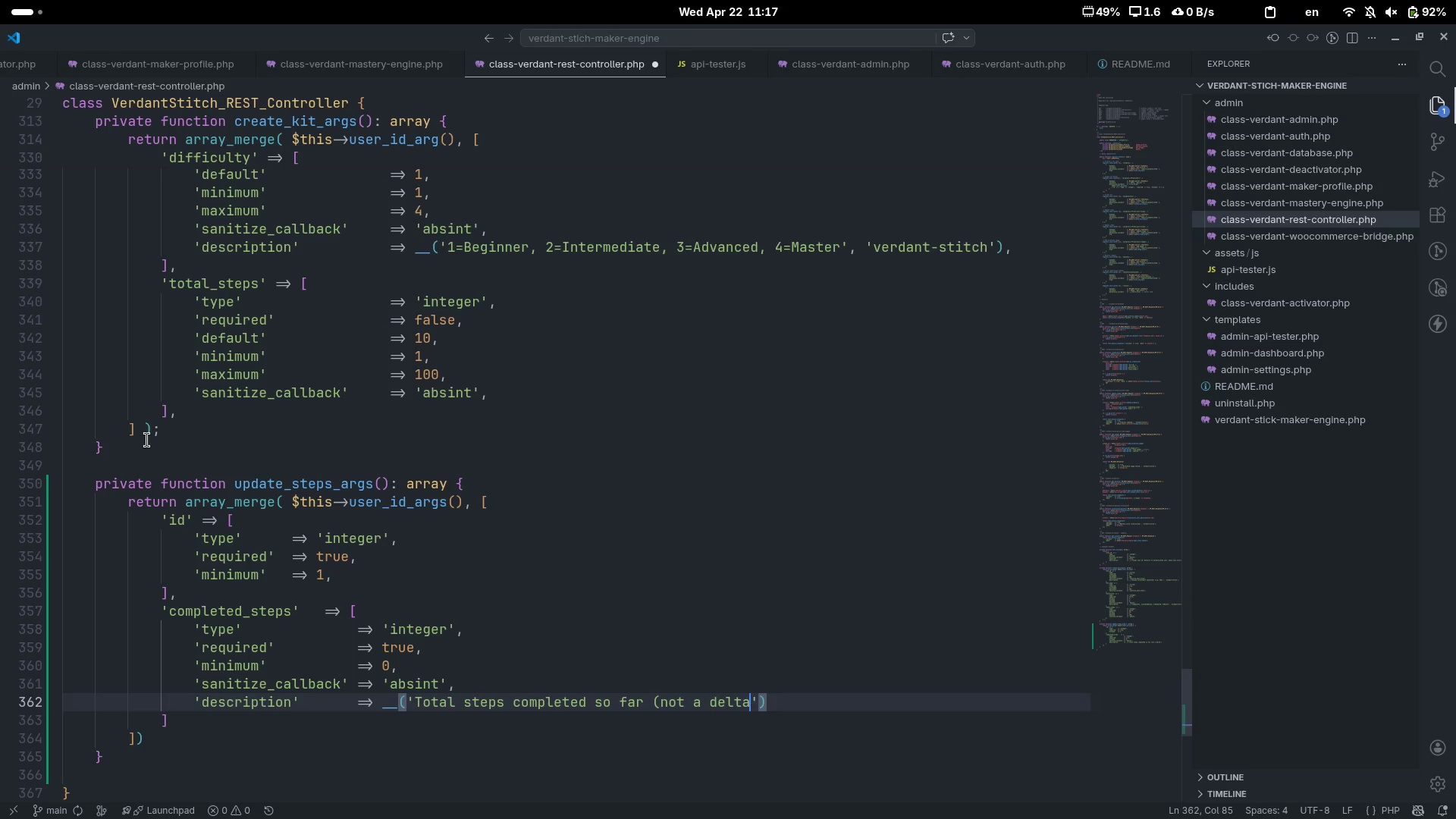 
key(Control+ControlLeft)
 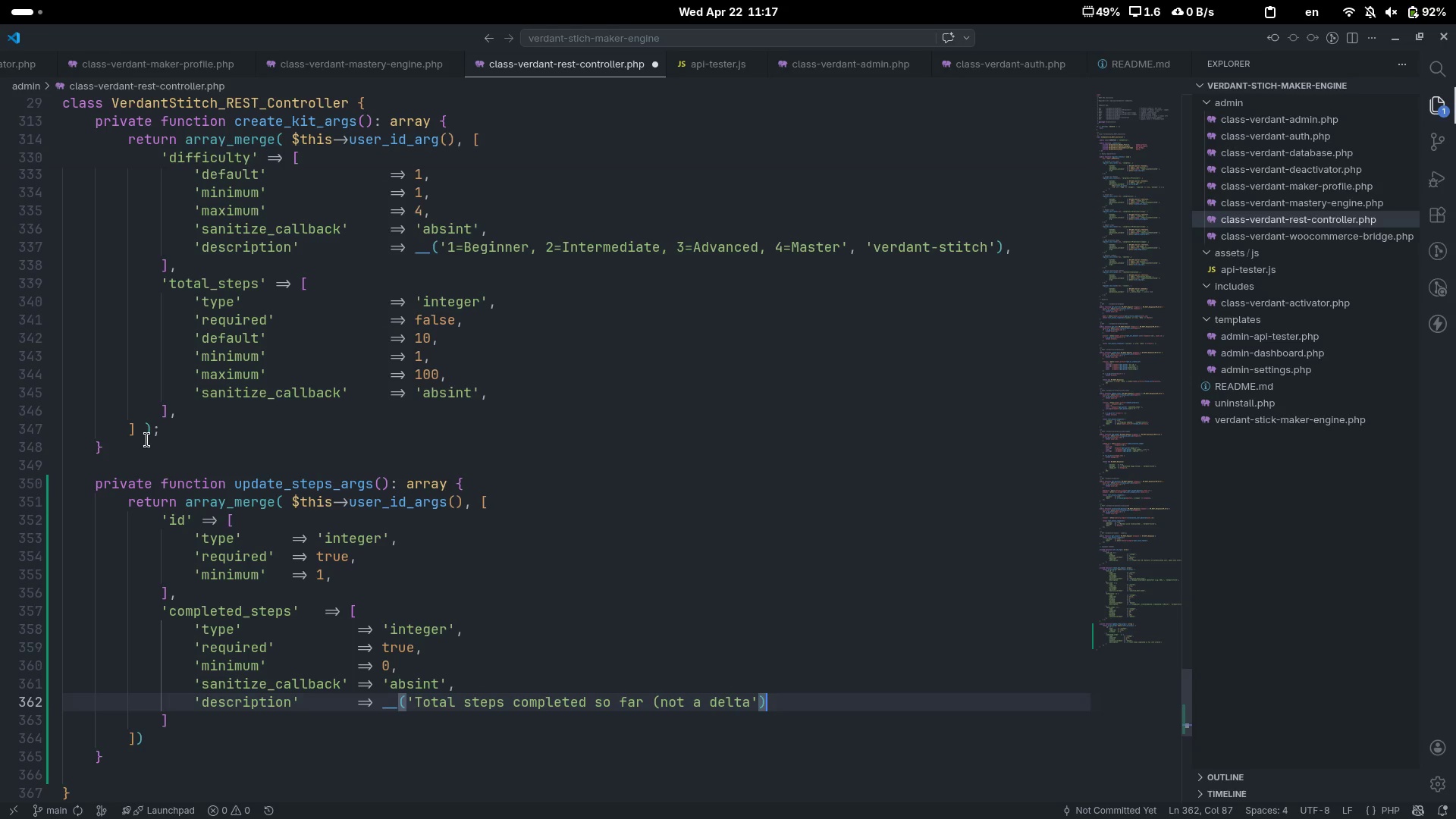 
key(Control+ArrowRight)
 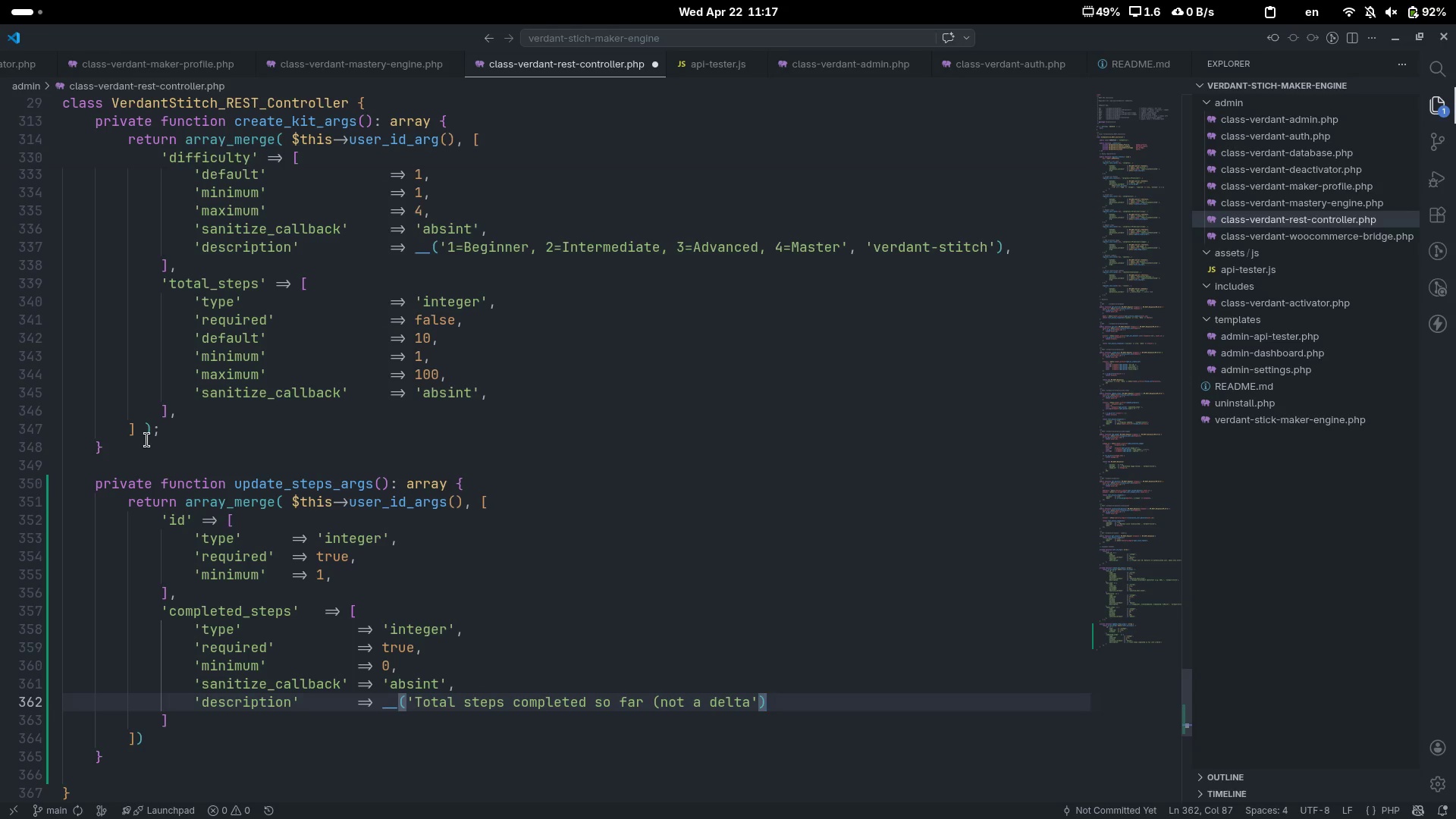 
key(ArrowLeft)
 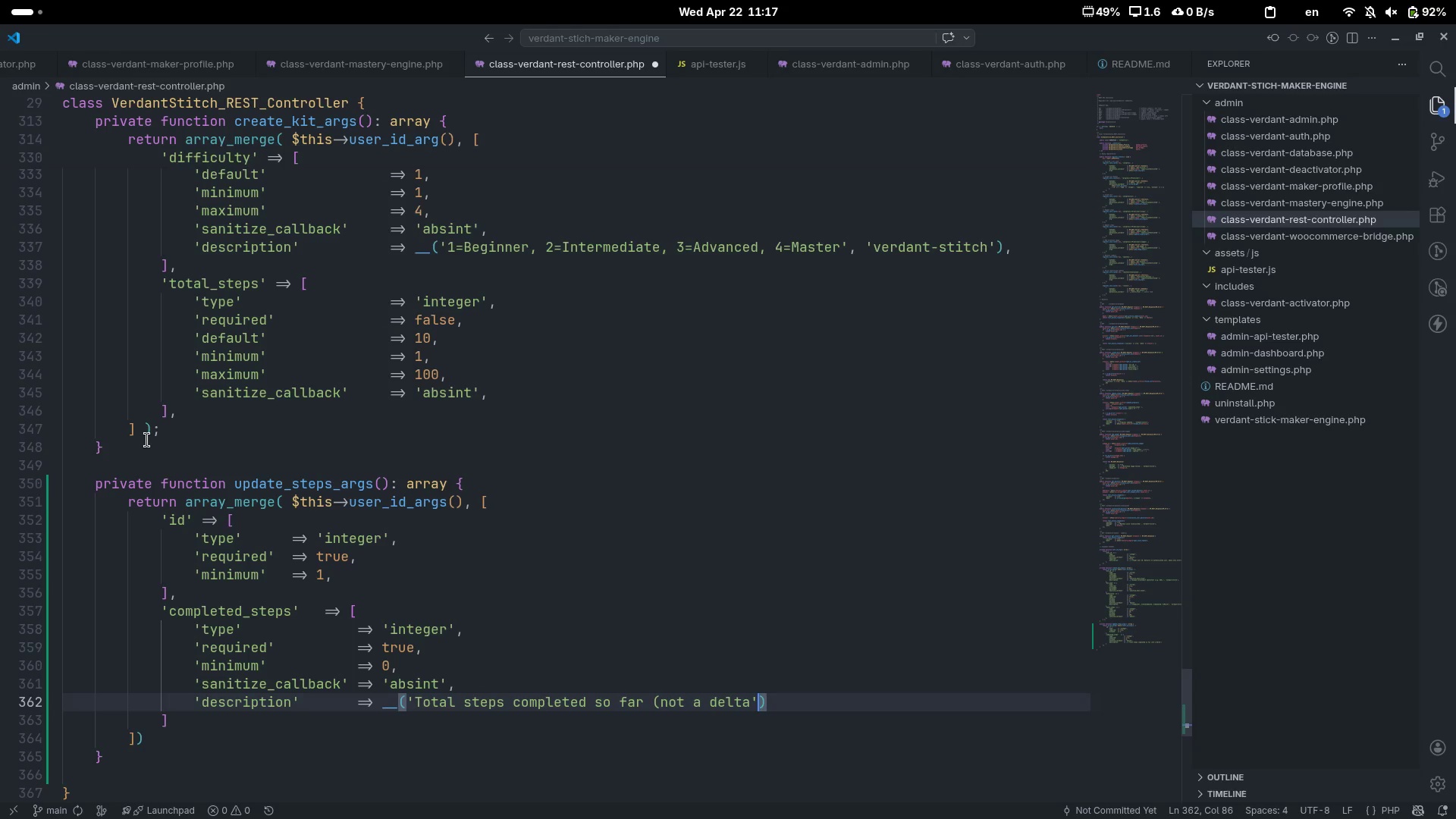 
key(ArrowLeft)
 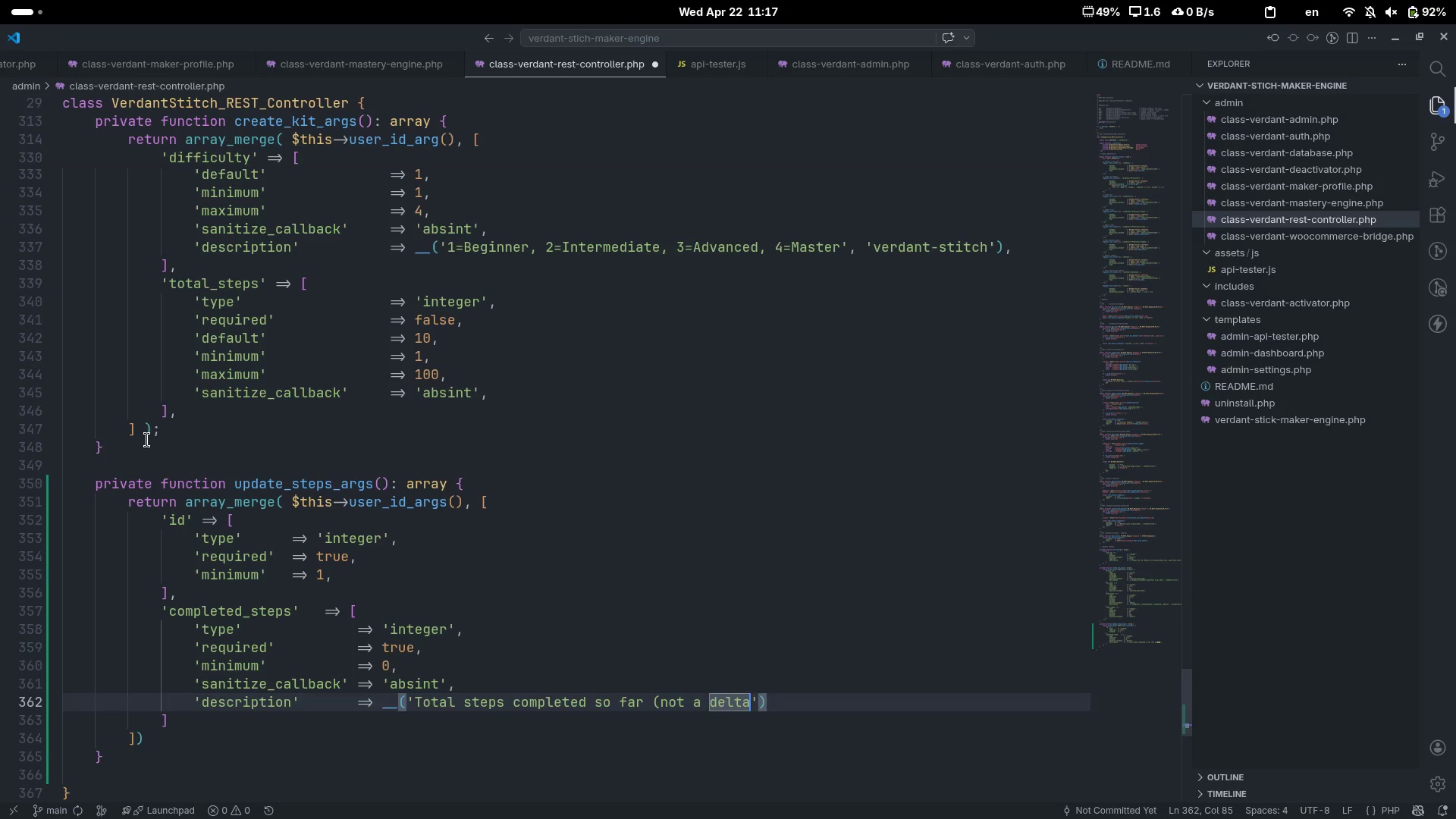 
key(Comma)
 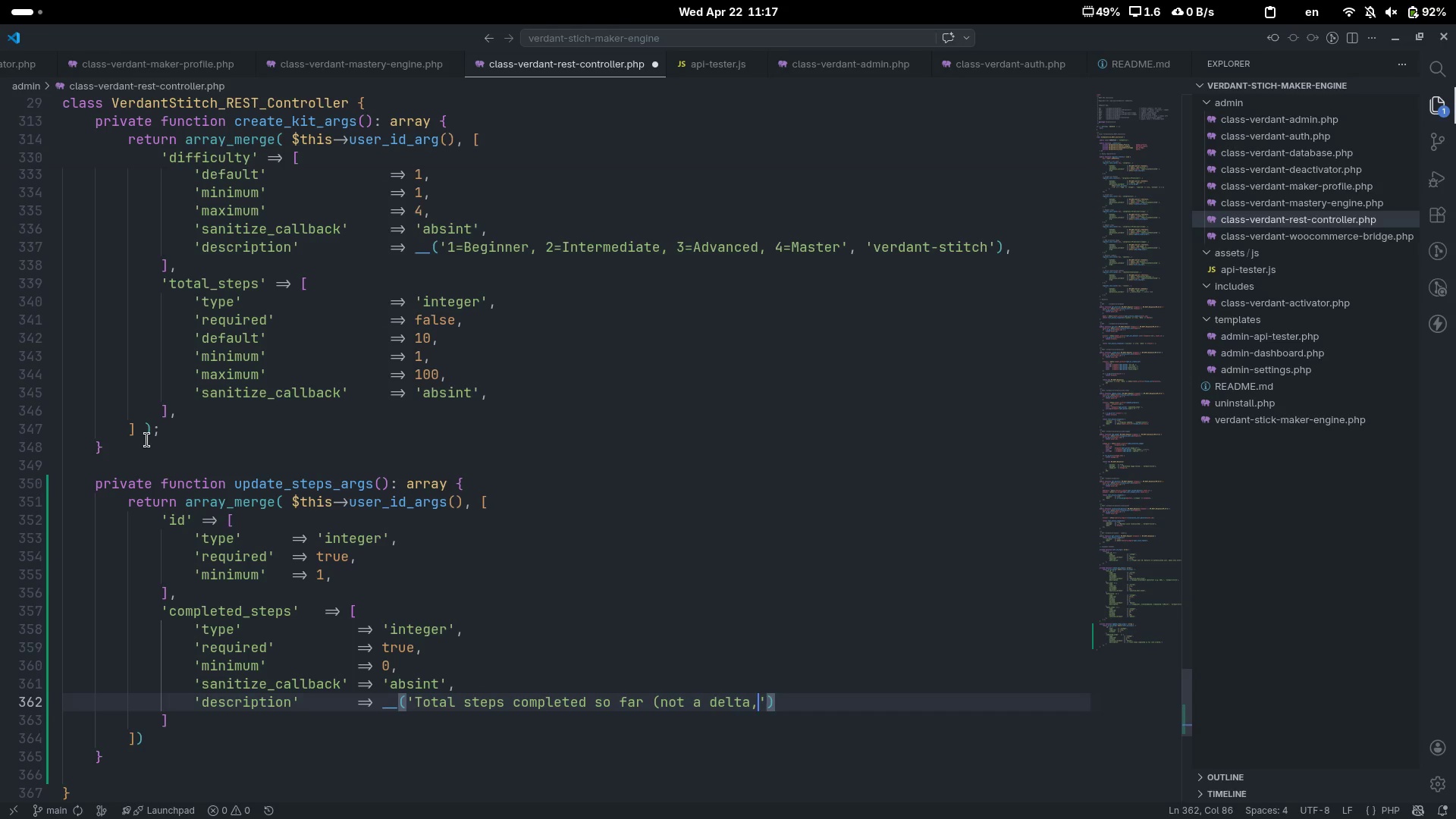 
key(ArrowRight)
 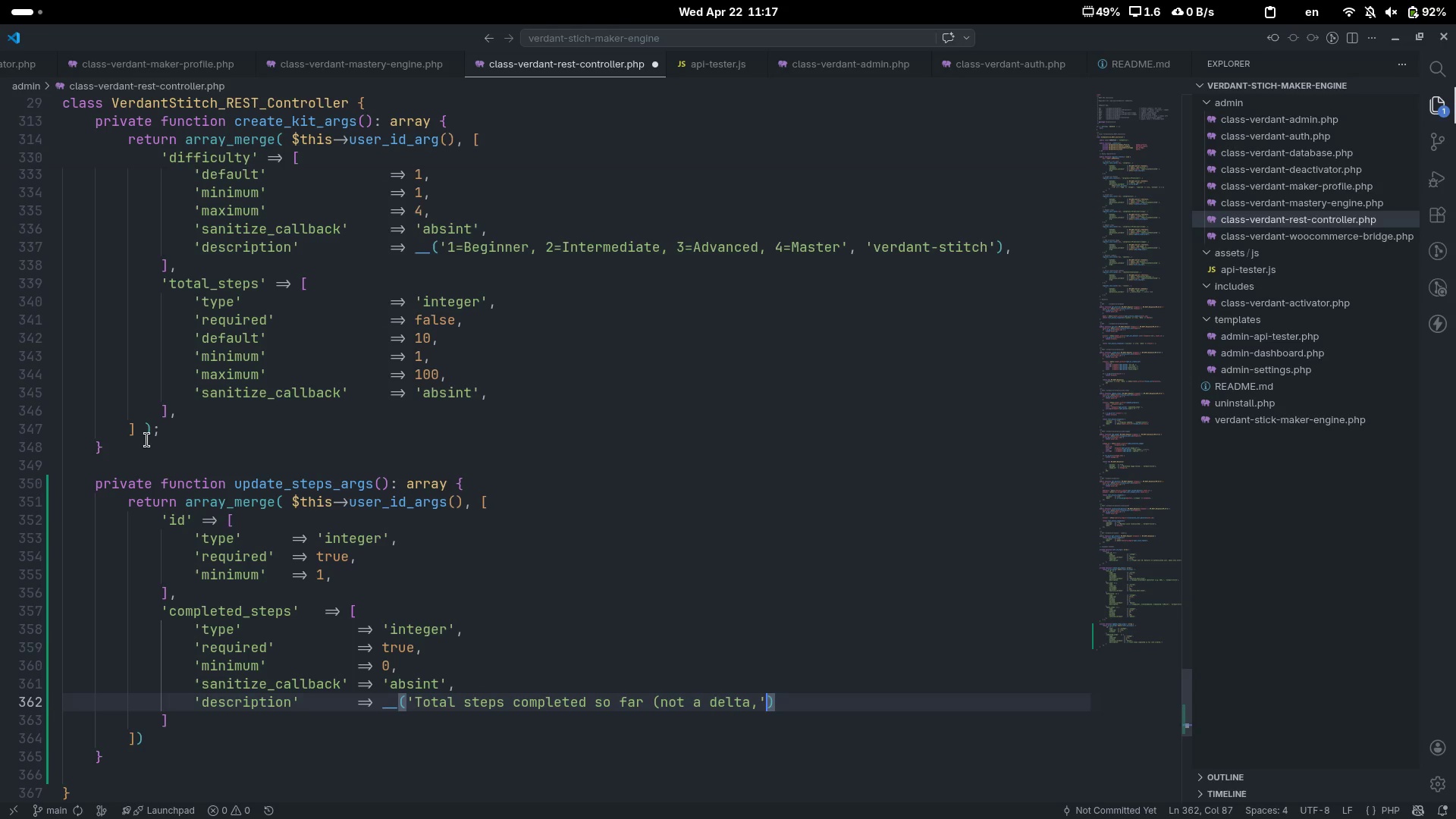 
key(ArrowLeft)
 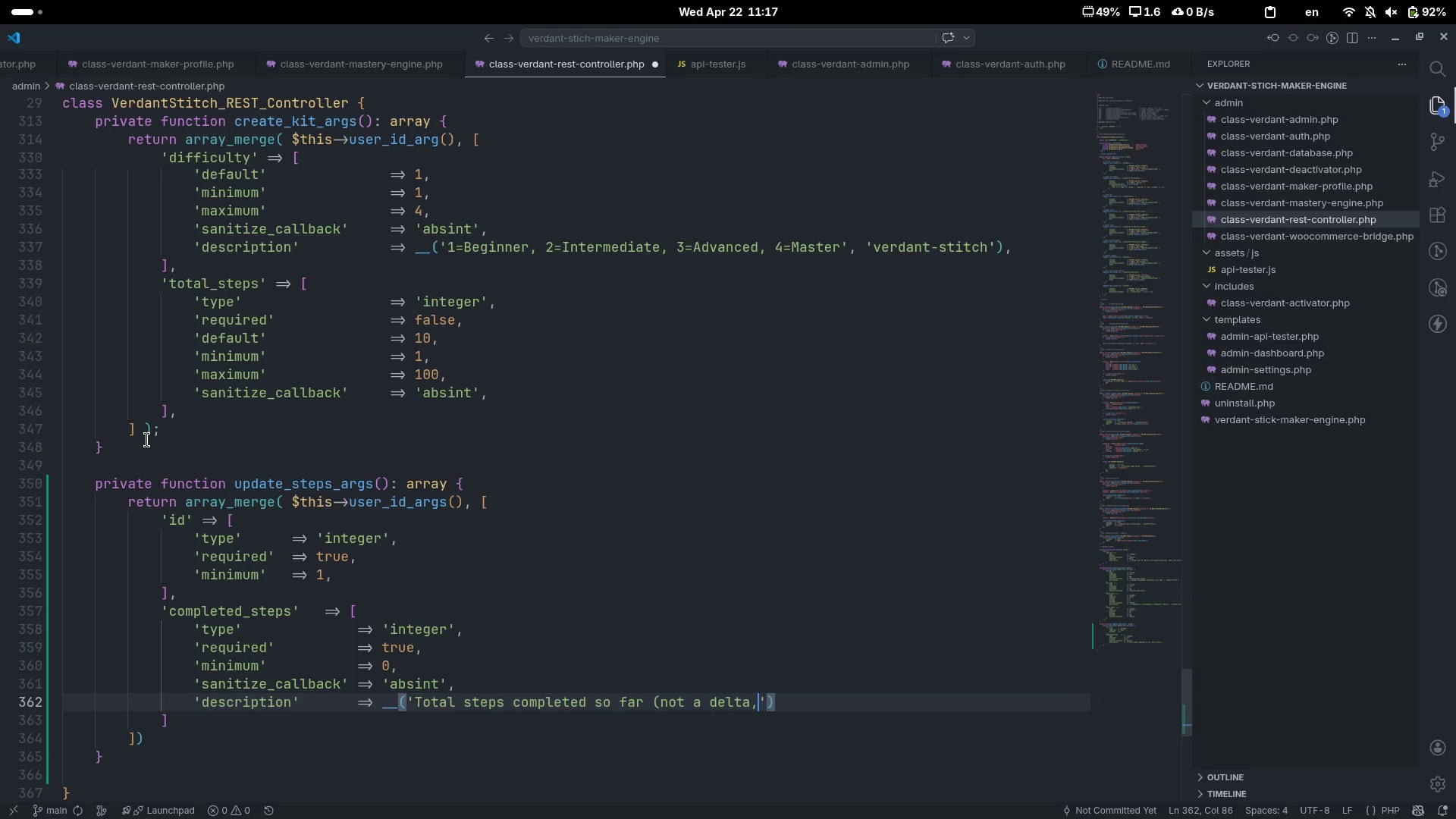 
key(Backspace)
 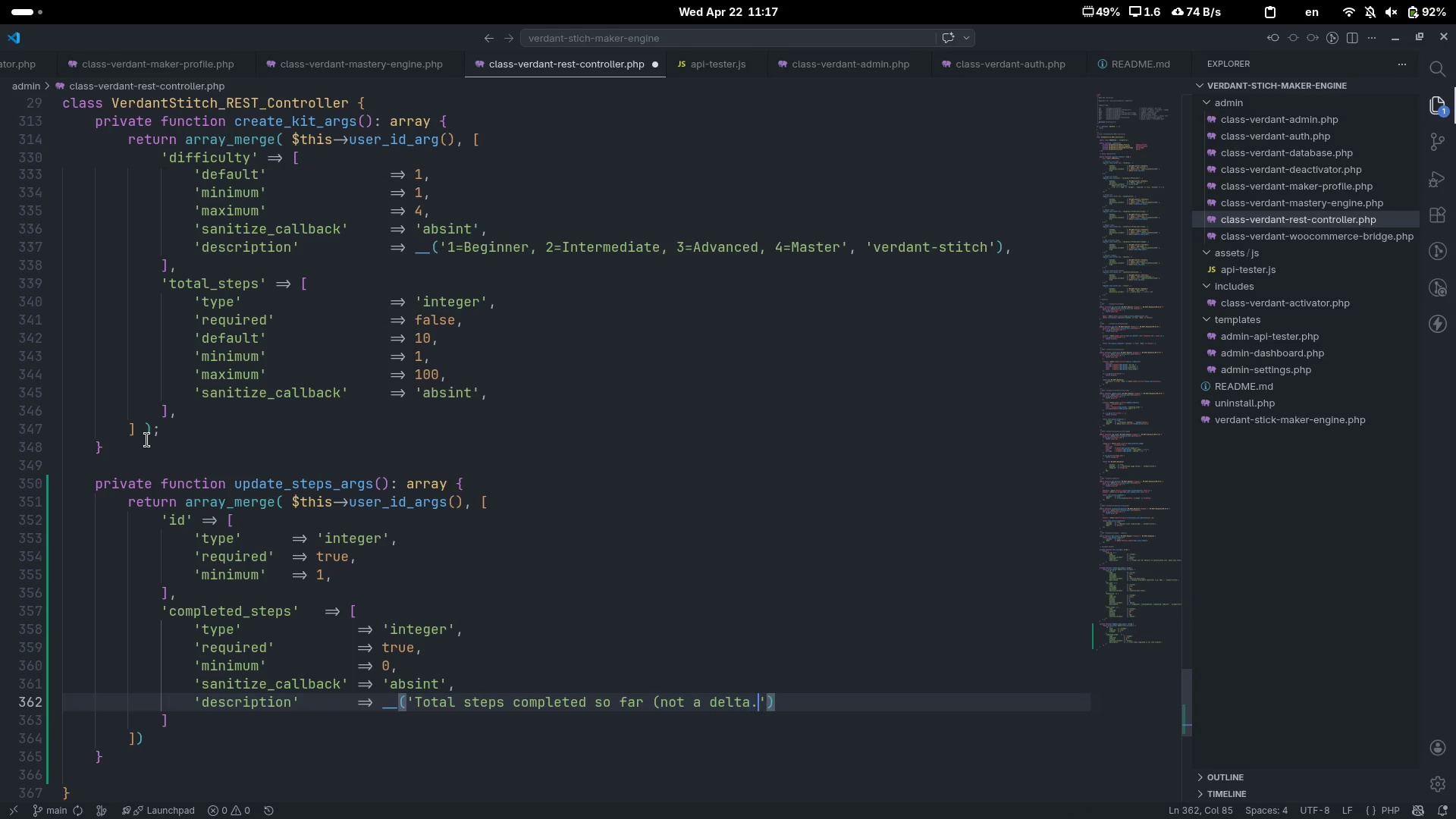 
key(Period)
 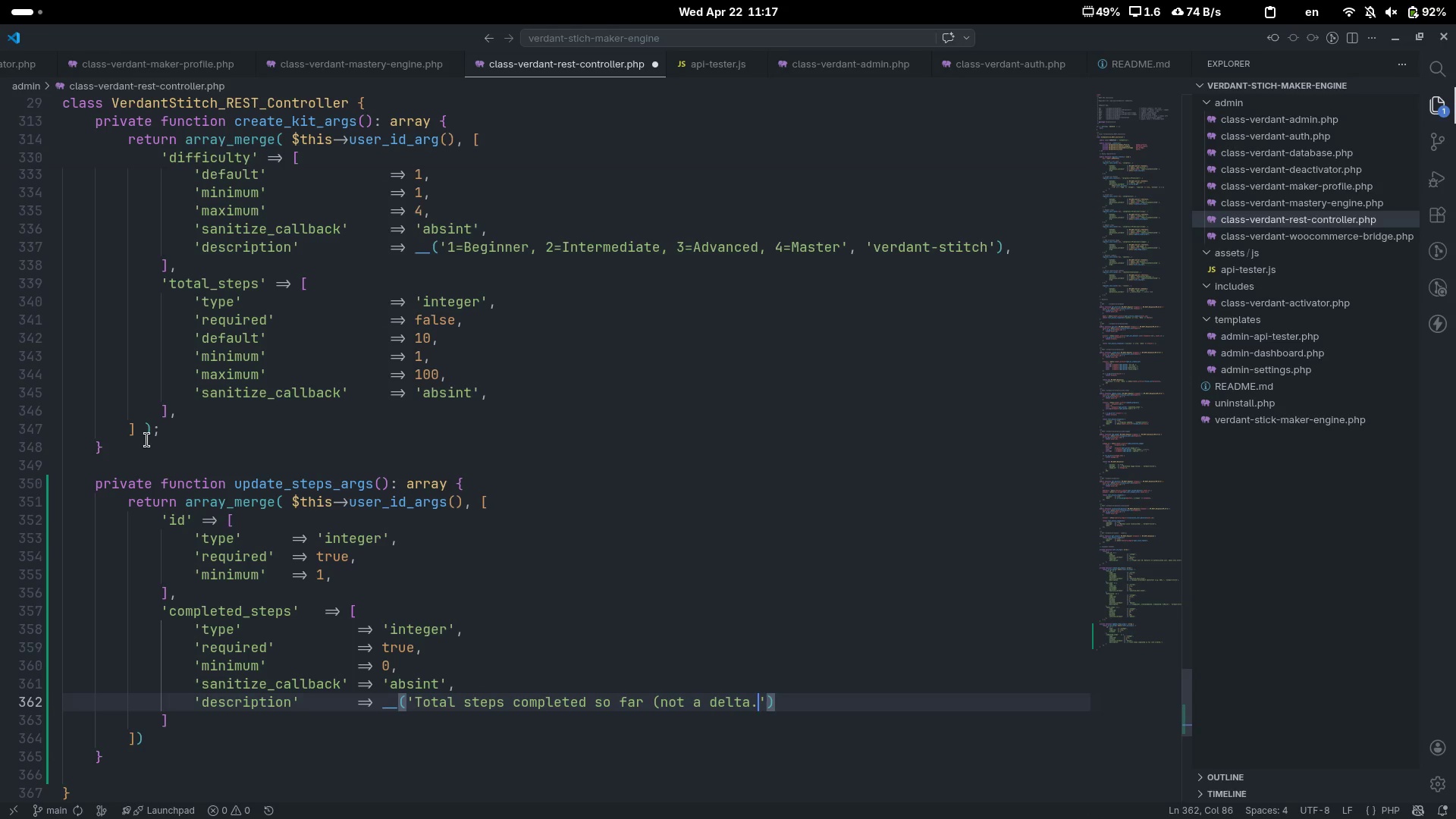 
key(Shift+0)
 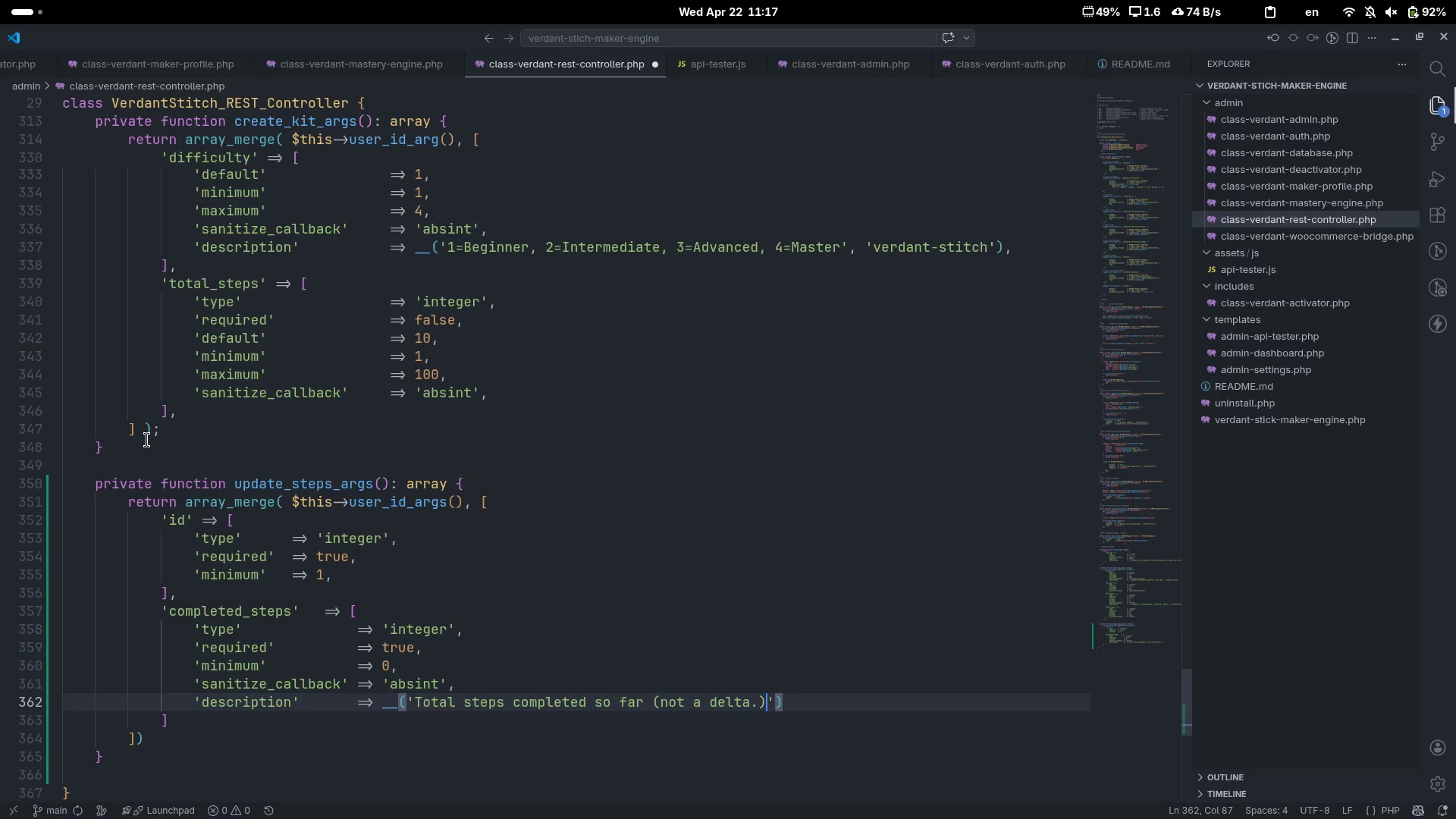 
key(Control+ArrowRight)
 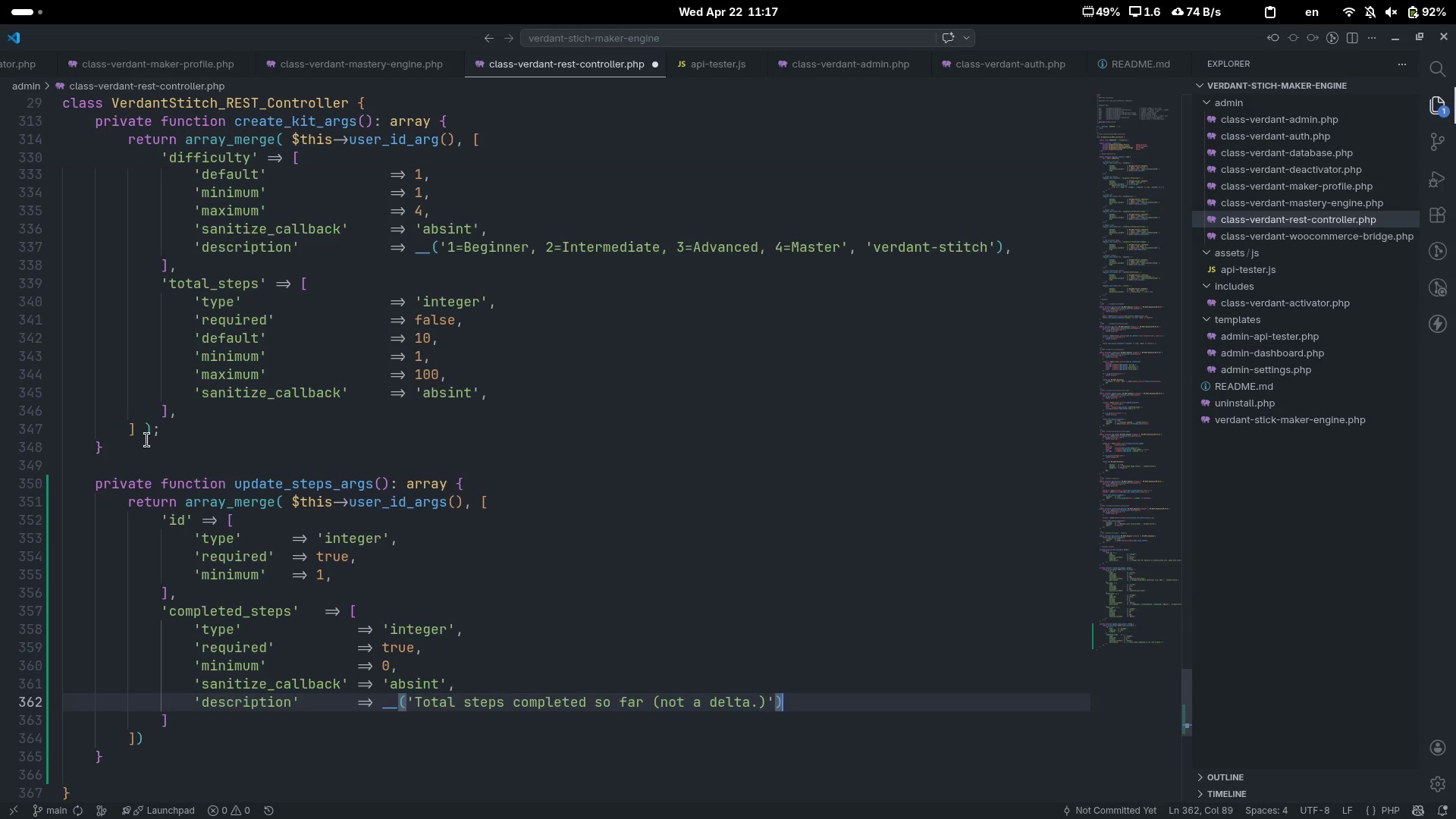 
key(Comma)
 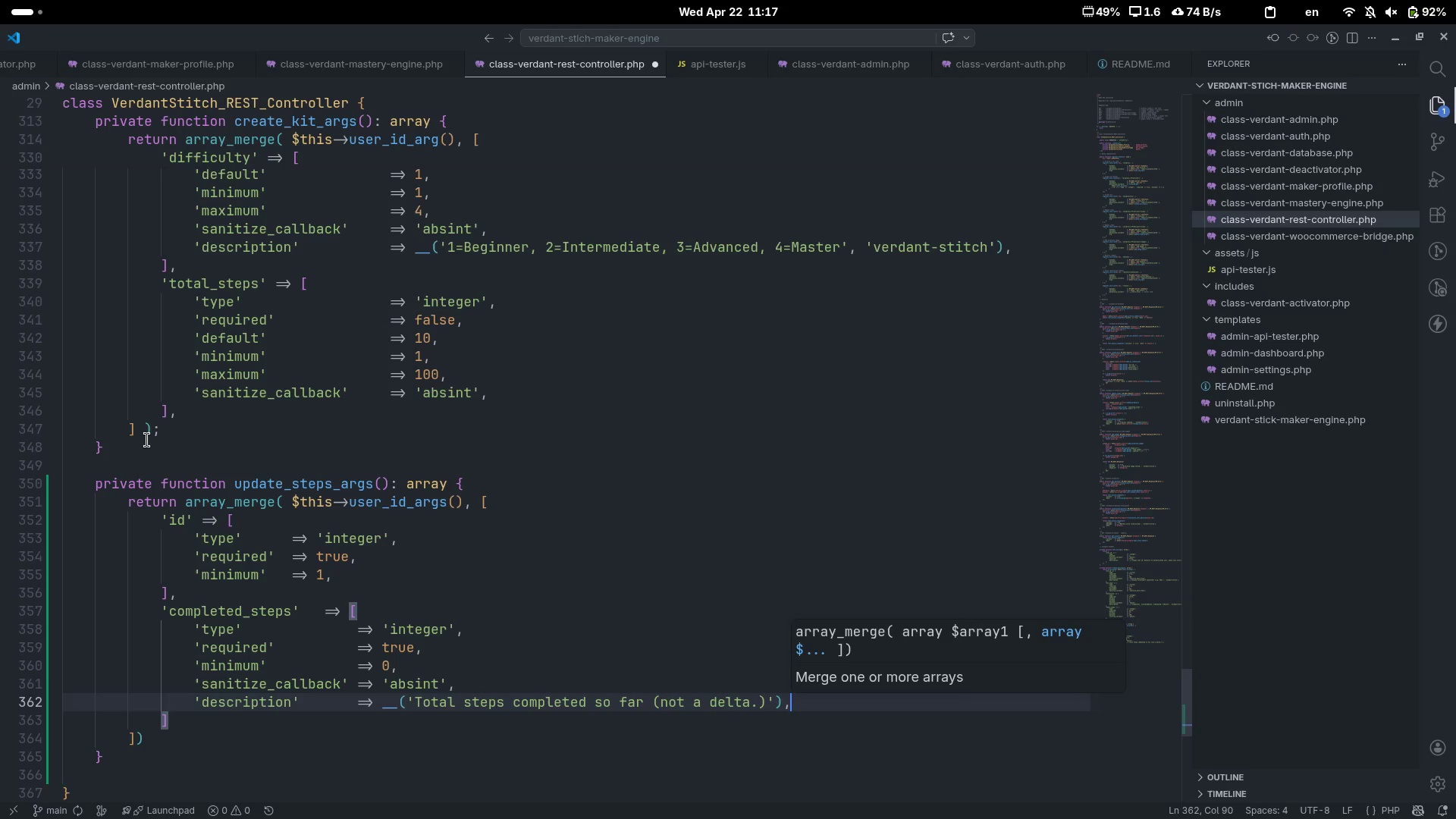 
key(ArrowLeft)
 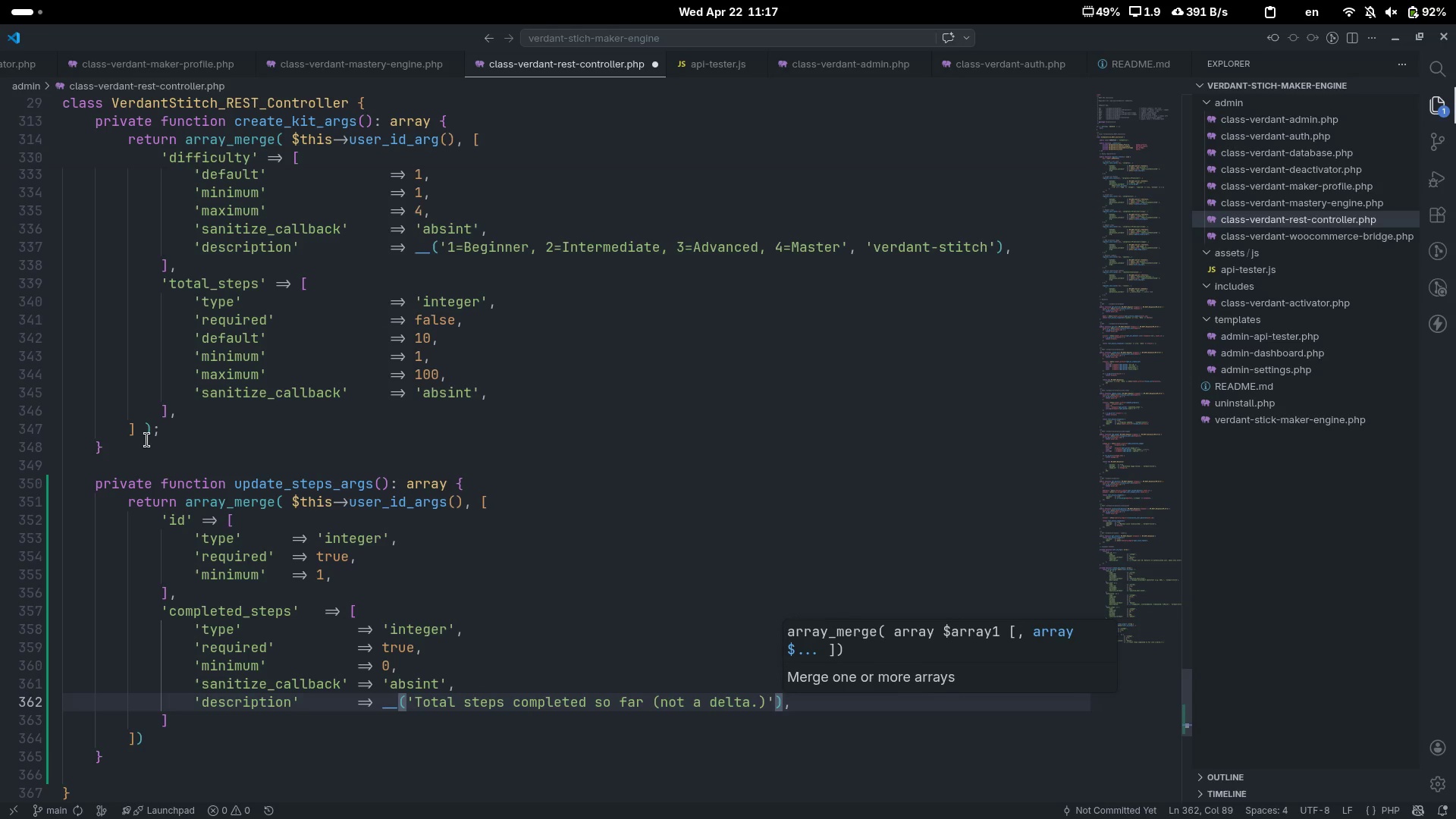 
key(ArrowLeft)
 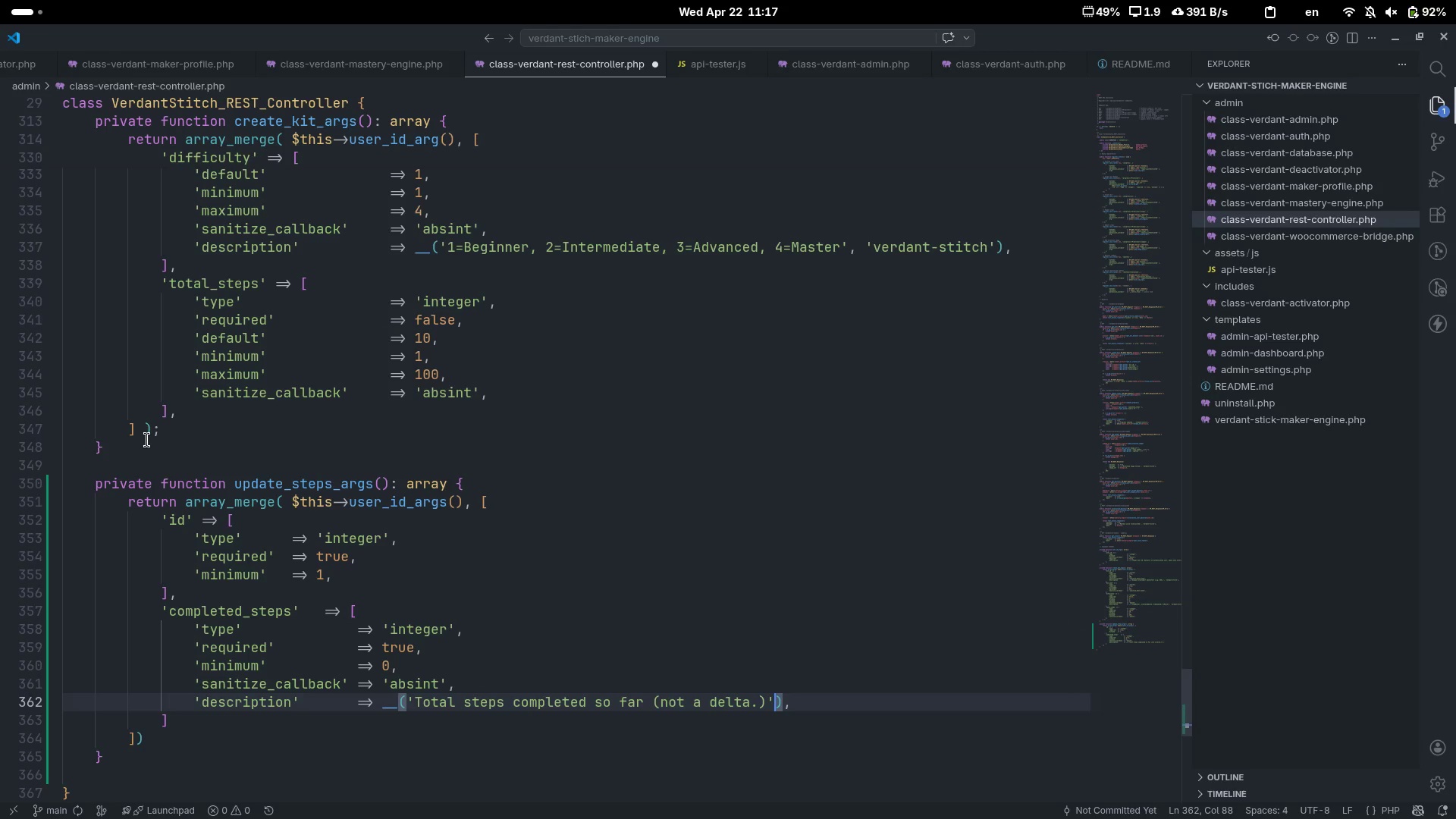 
key(ArrowLeft)
 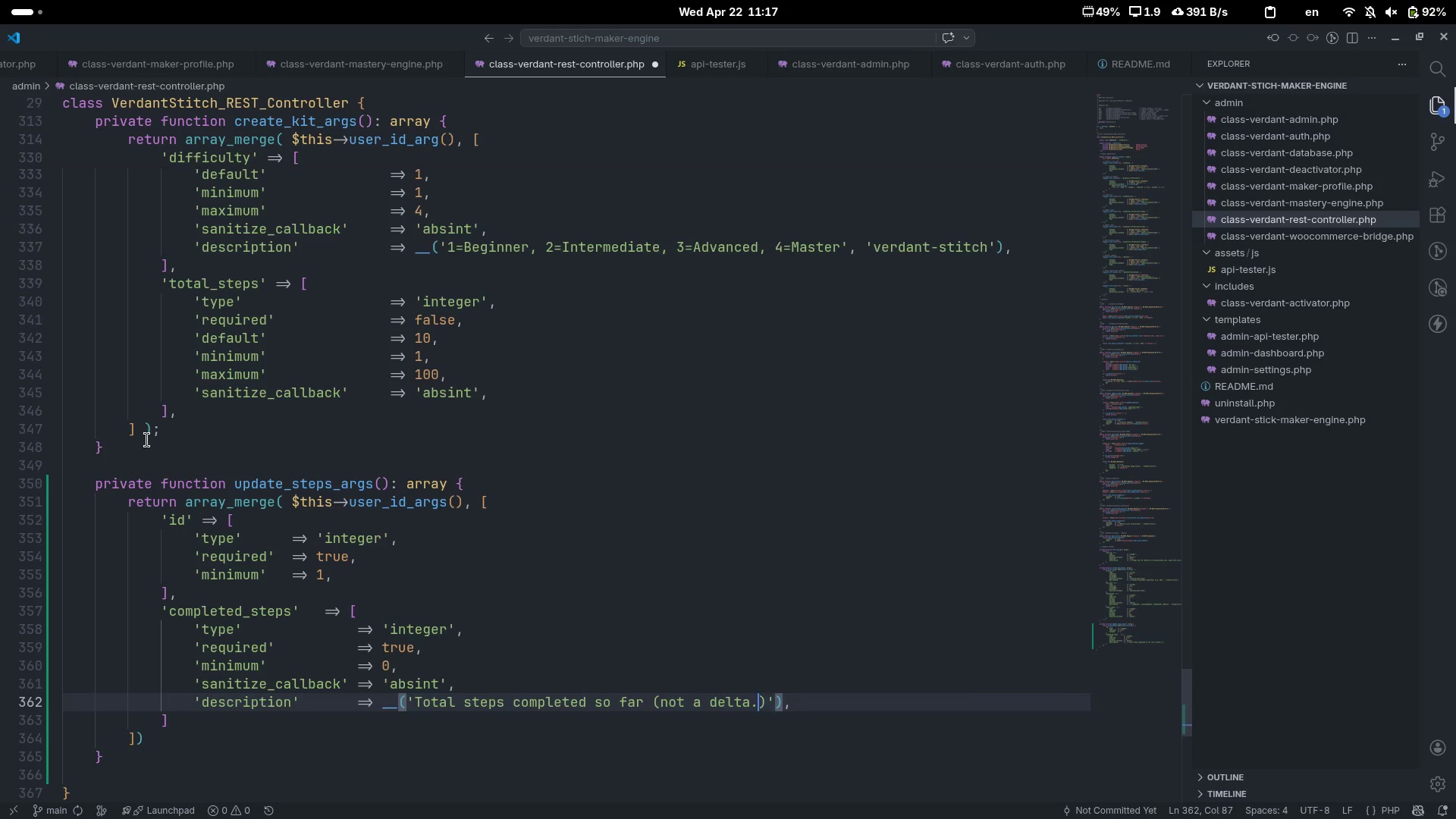 
key(ArrowLeft)
 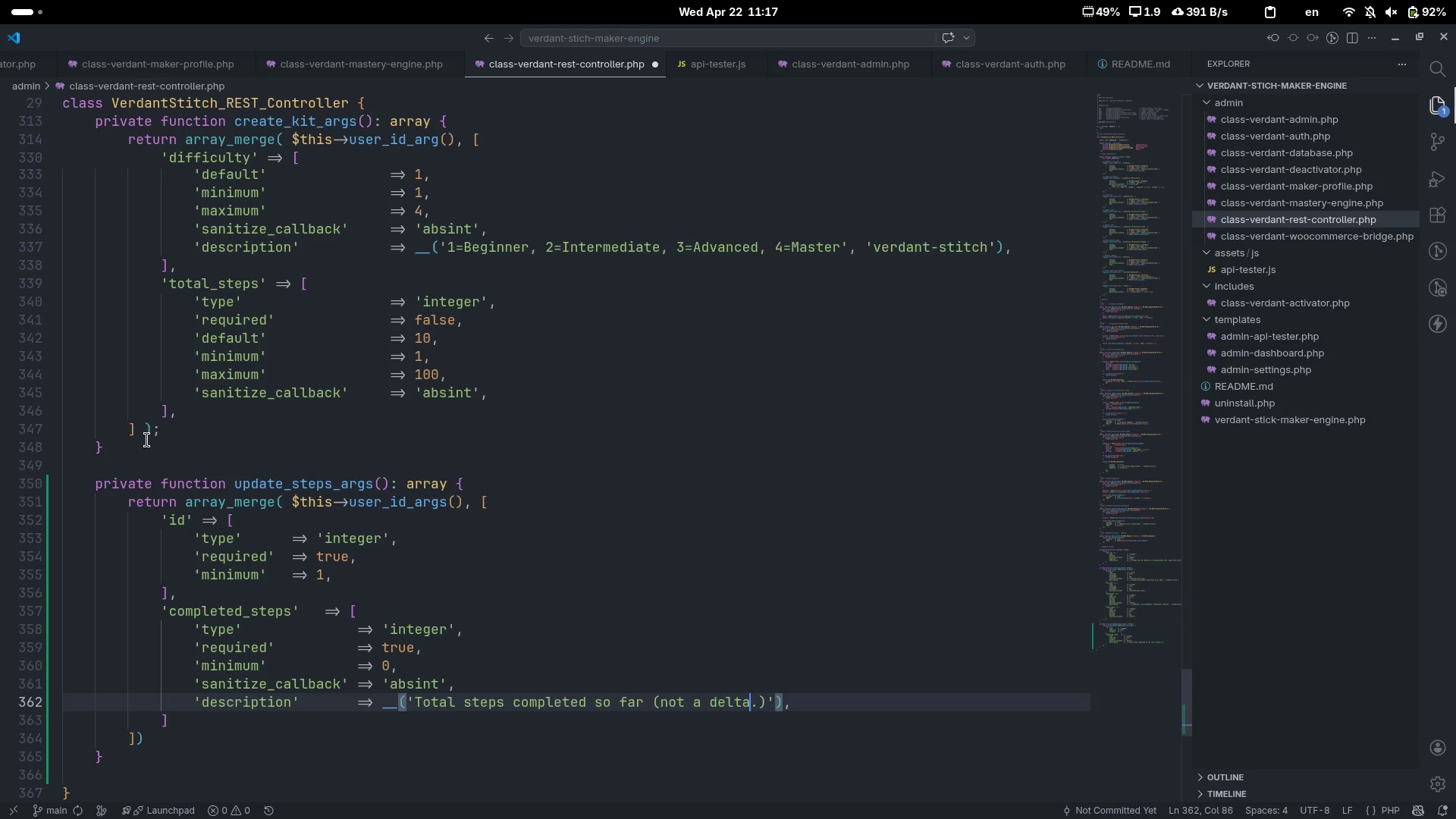 
key(ArrowLeft)
 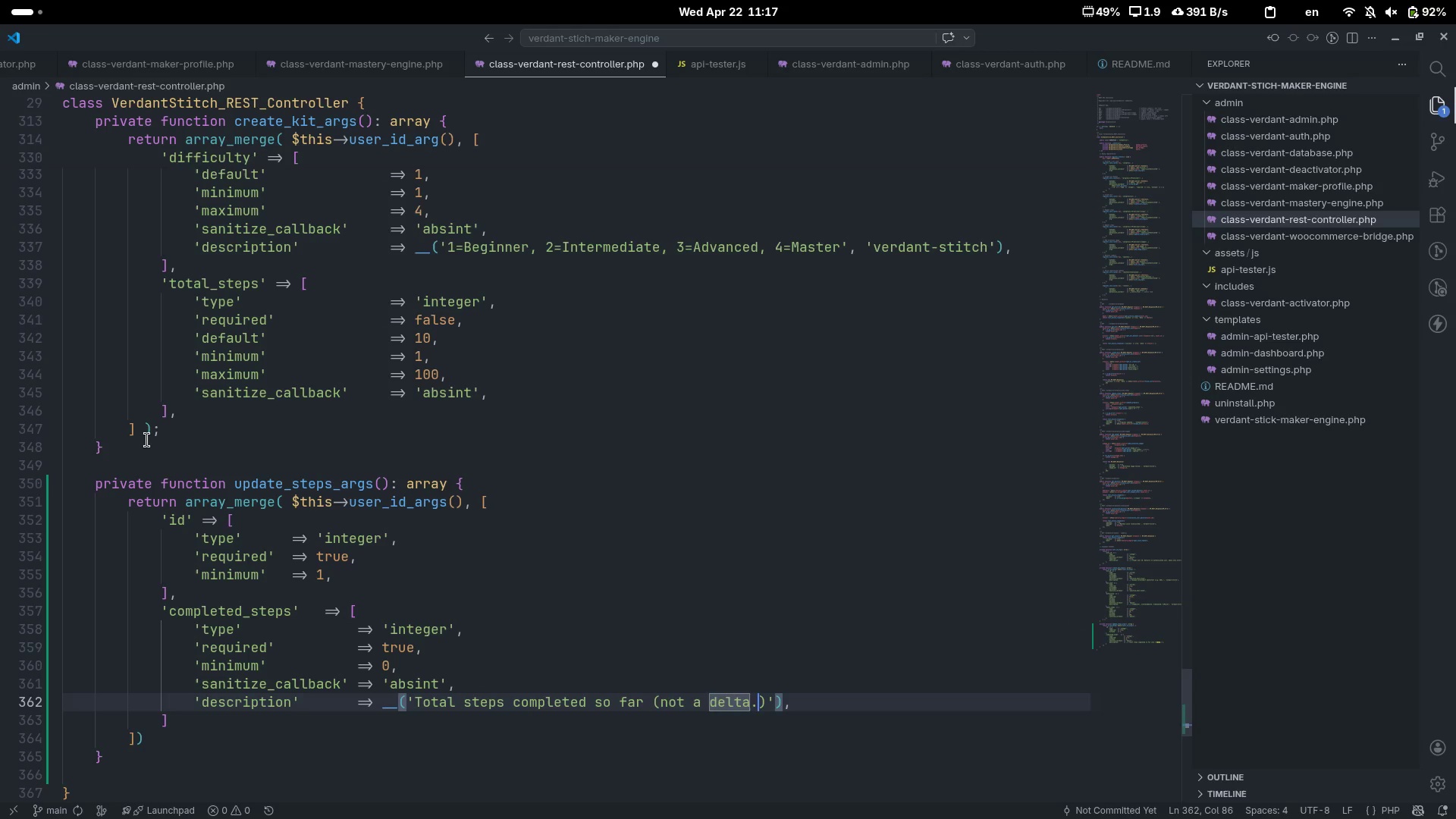 
key(ArrowRight)
 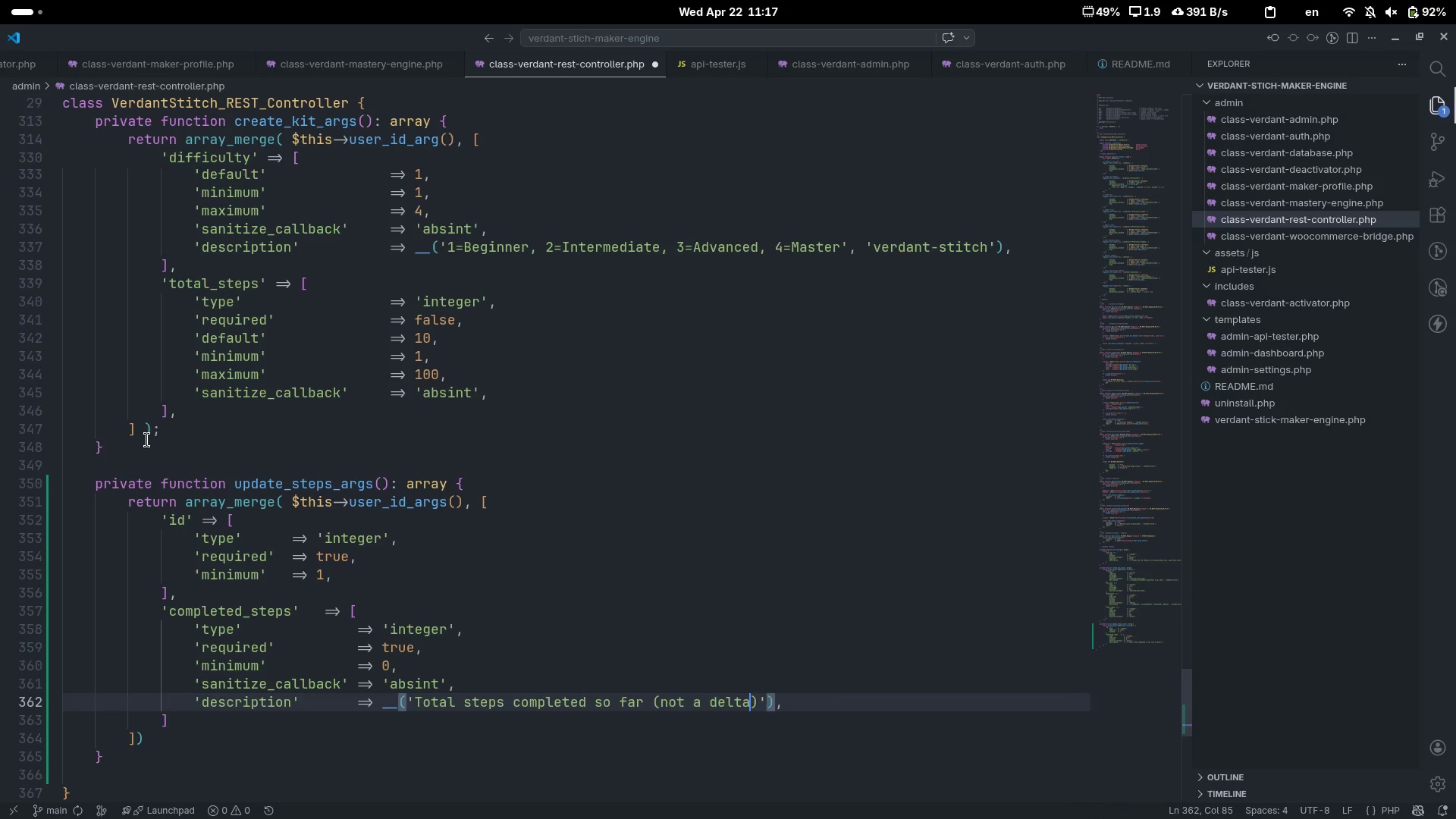 
key(Backspace)
 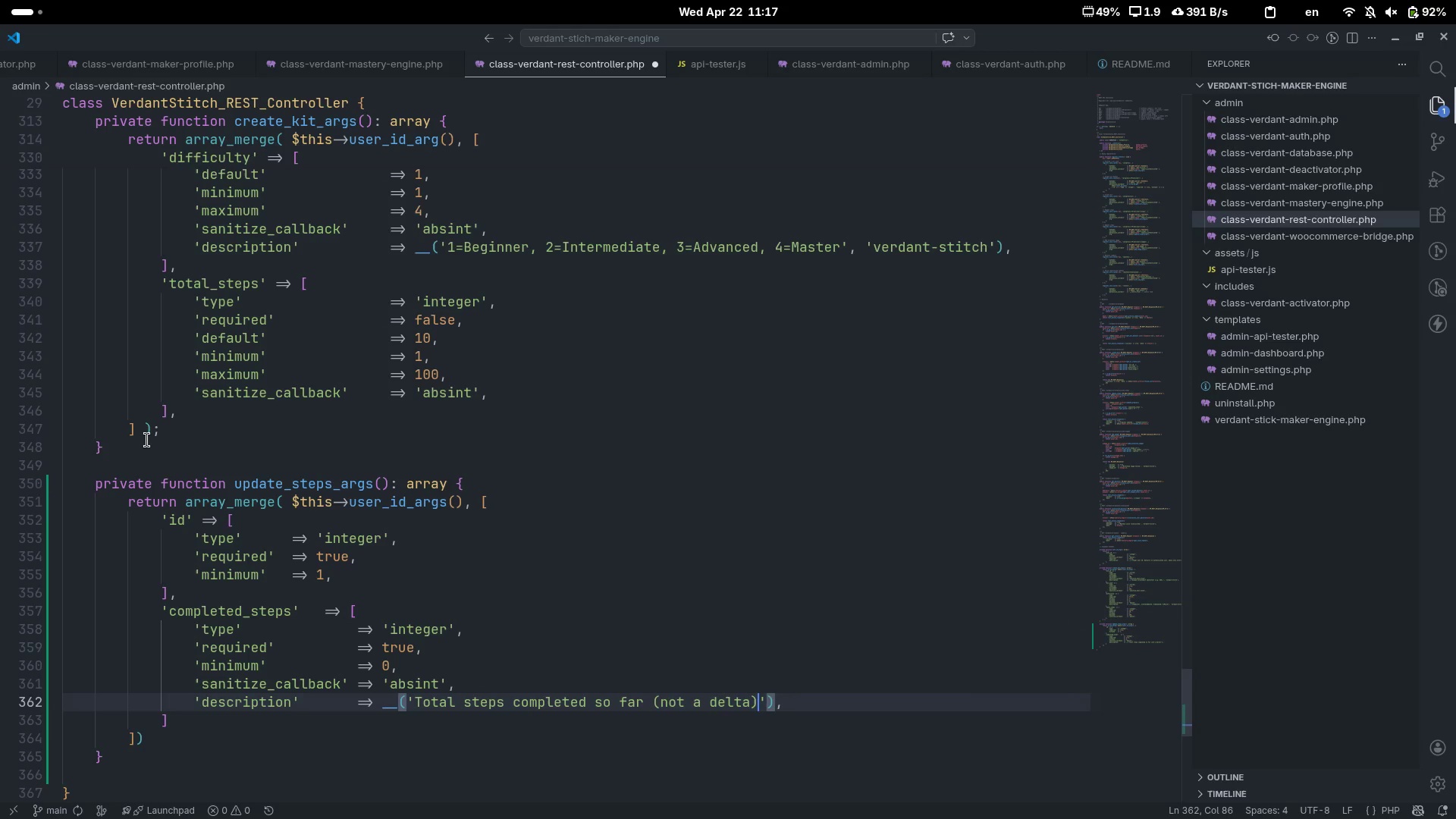 
key(ArrowRight)
 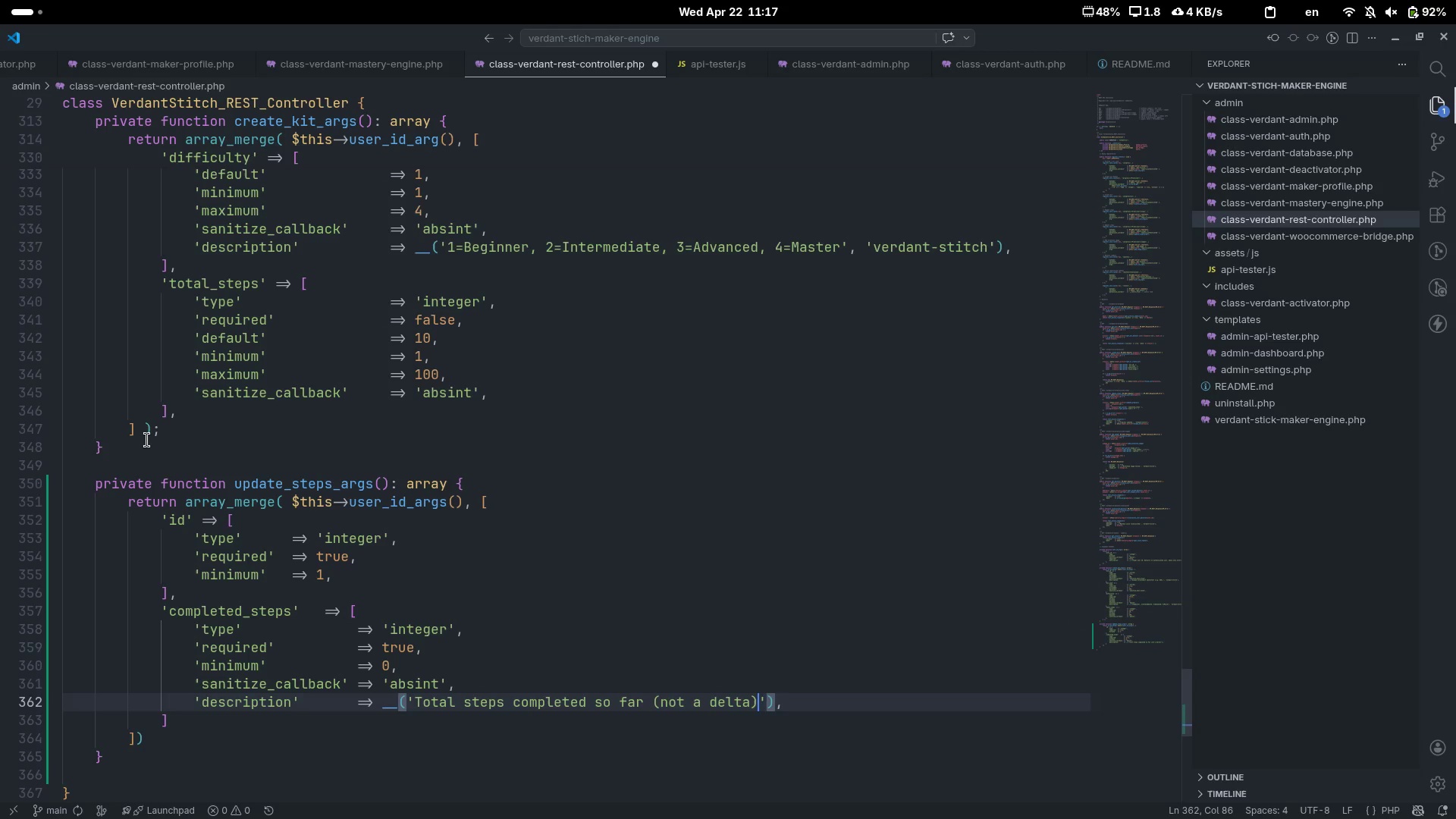 
key(Period)
 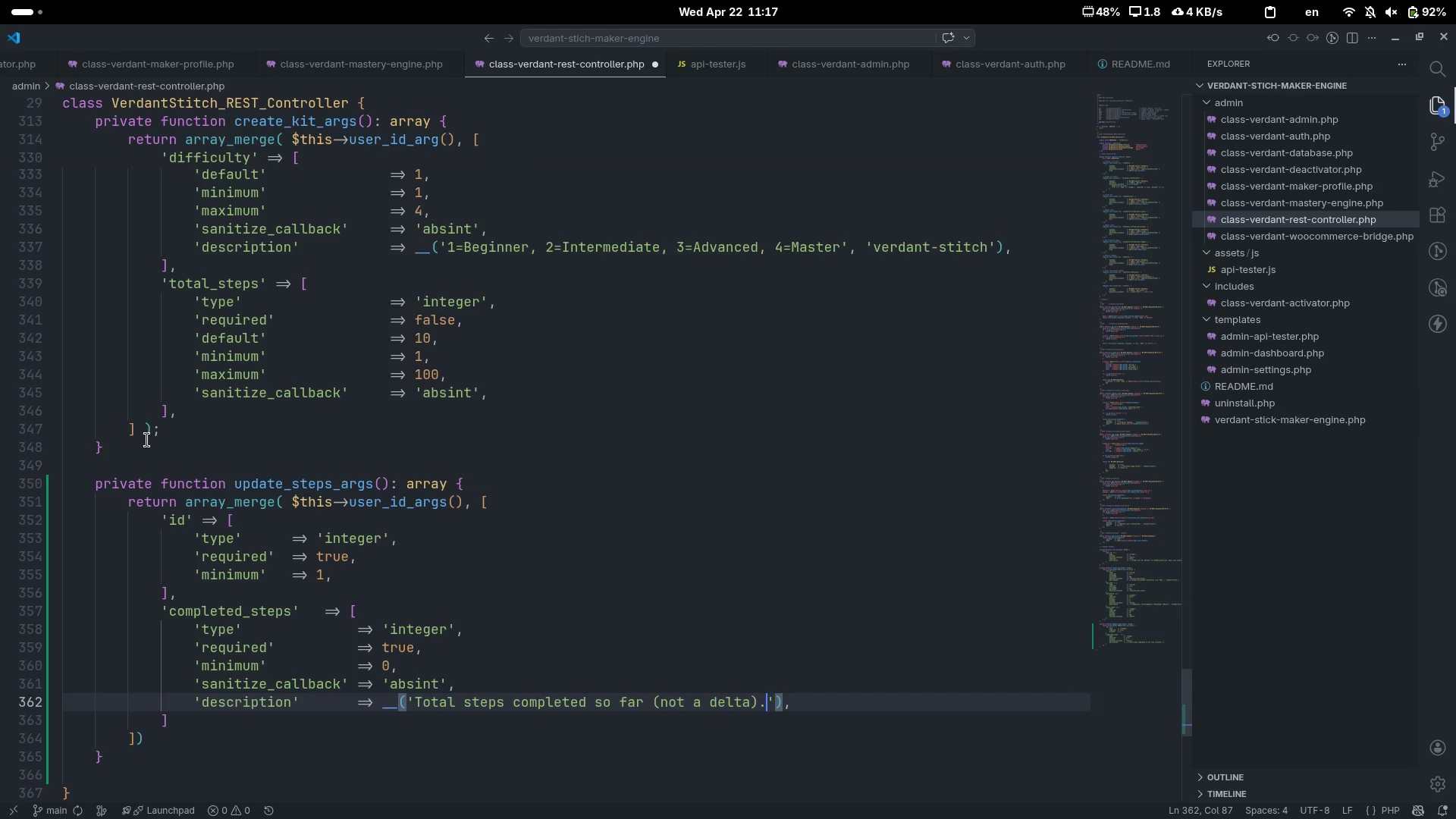 
key(ArrowRight)
 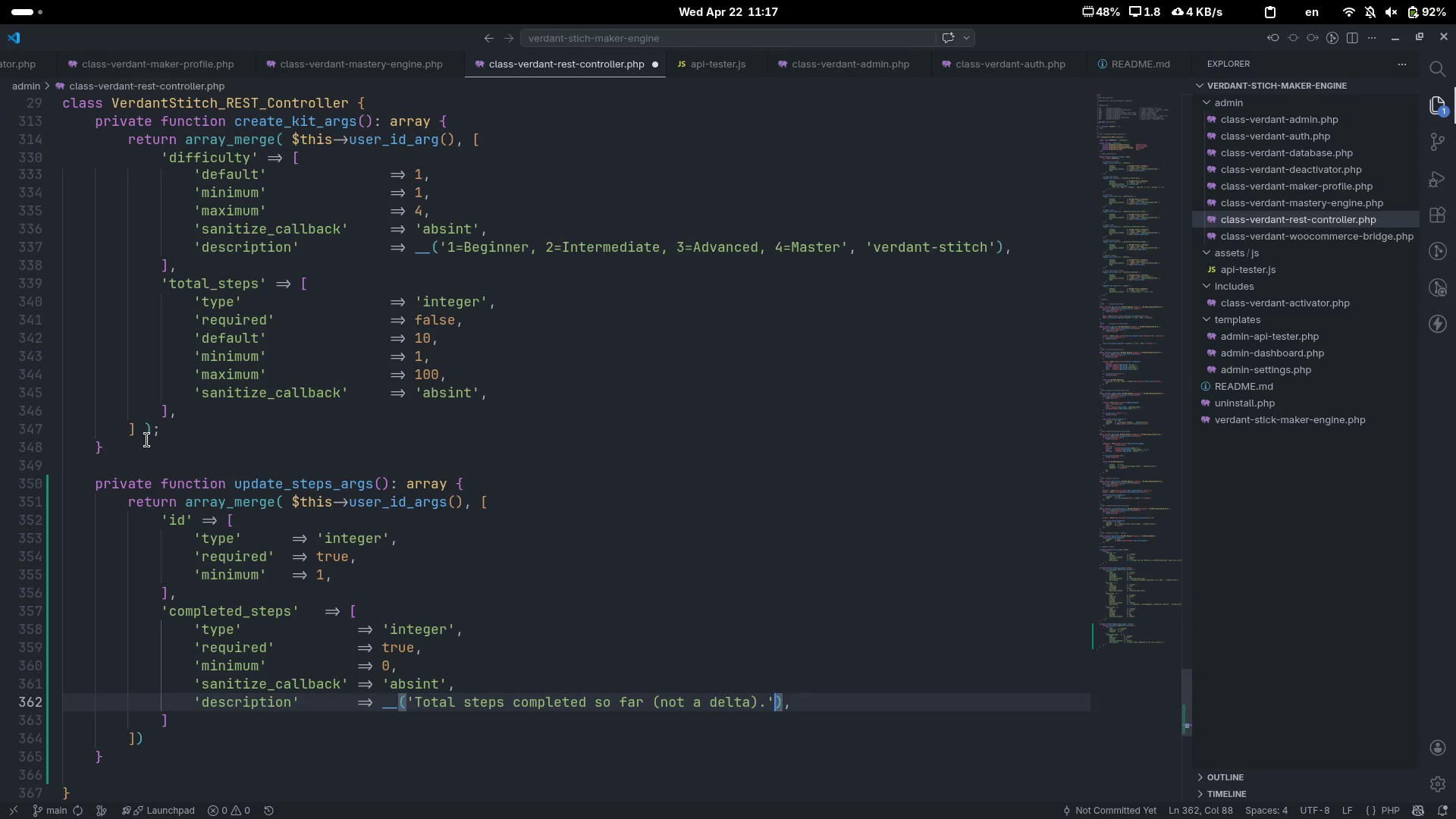 
type(, 'verdant-stut)
key(Backspace)
key(Backspace)
type(itch)
 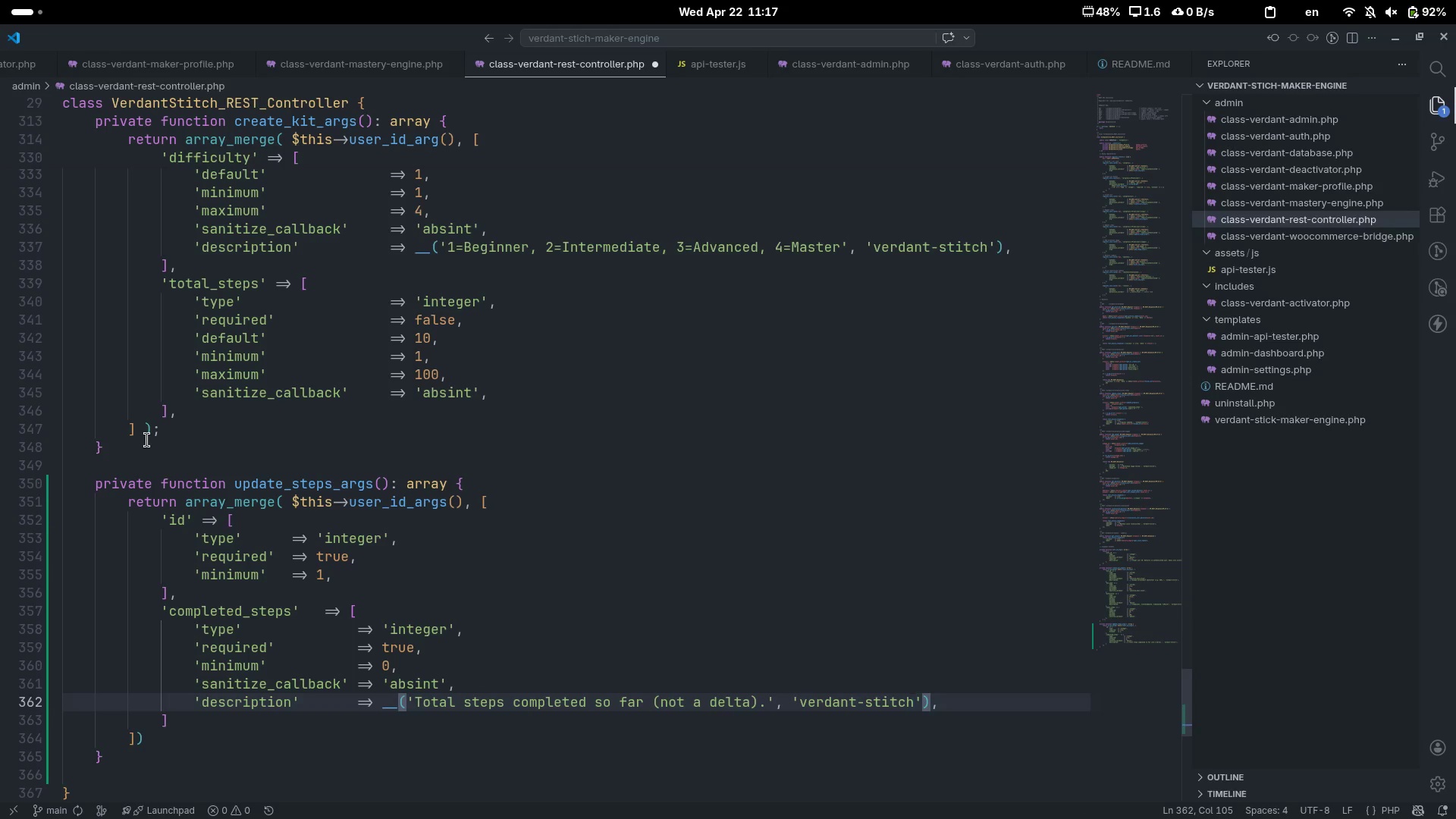 
wait(9.61)
 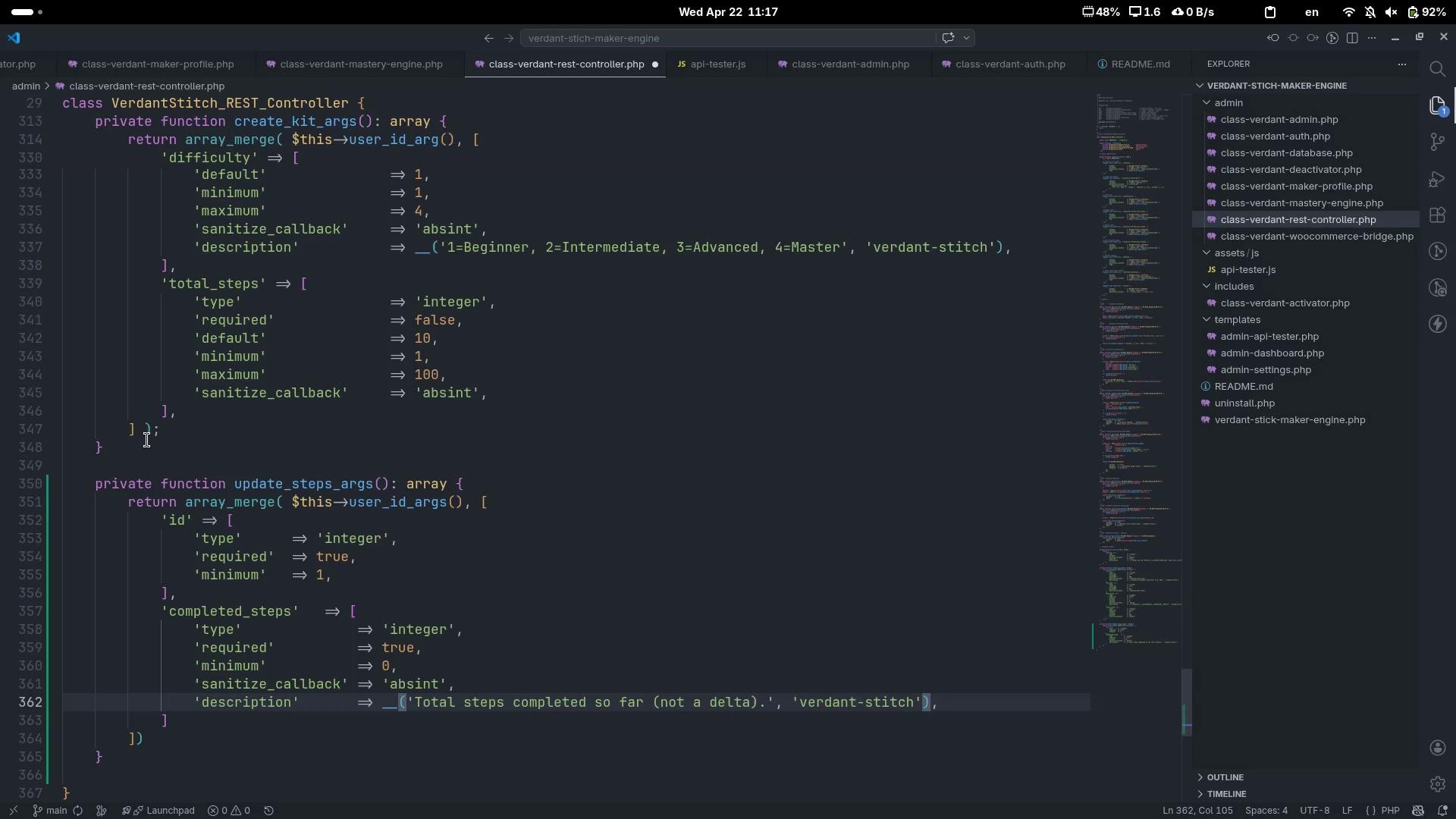 
key(Alt+Tab)